 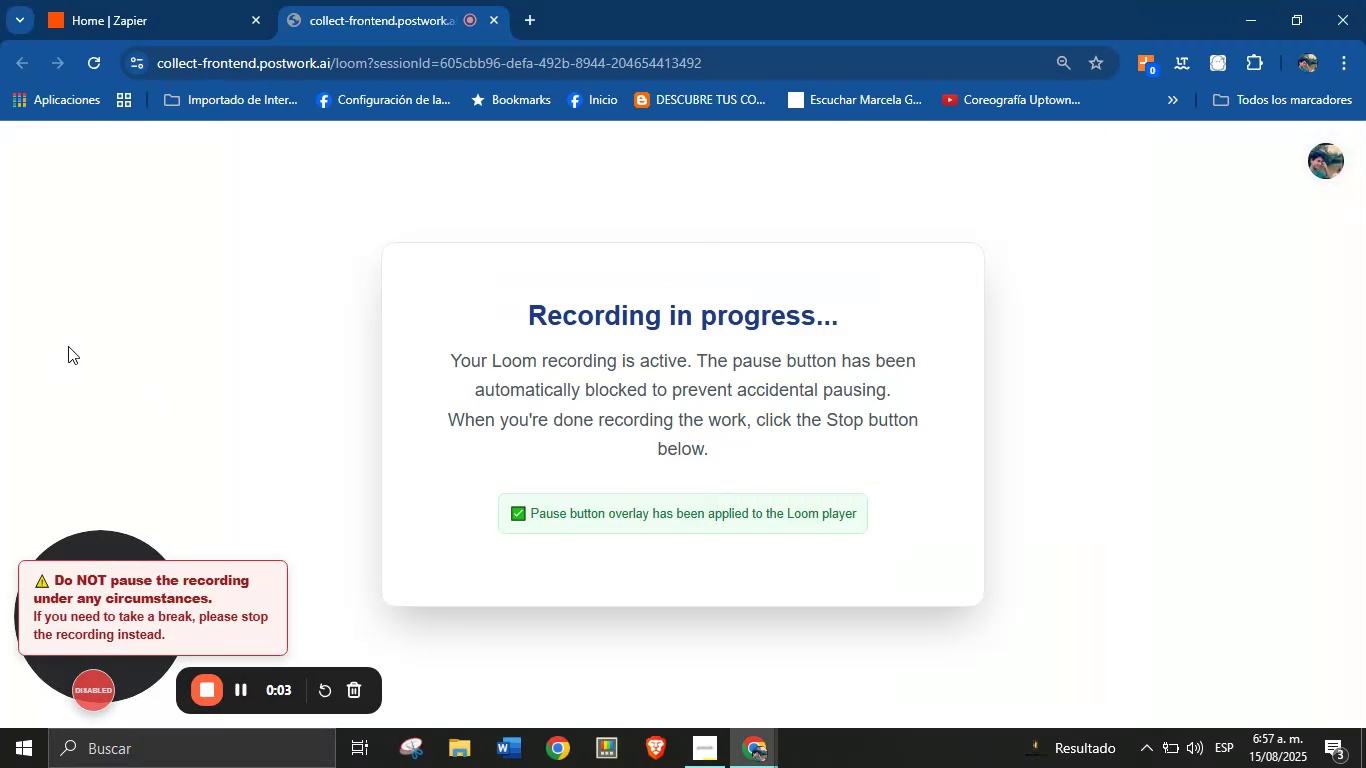 
left_click([133, 0])
 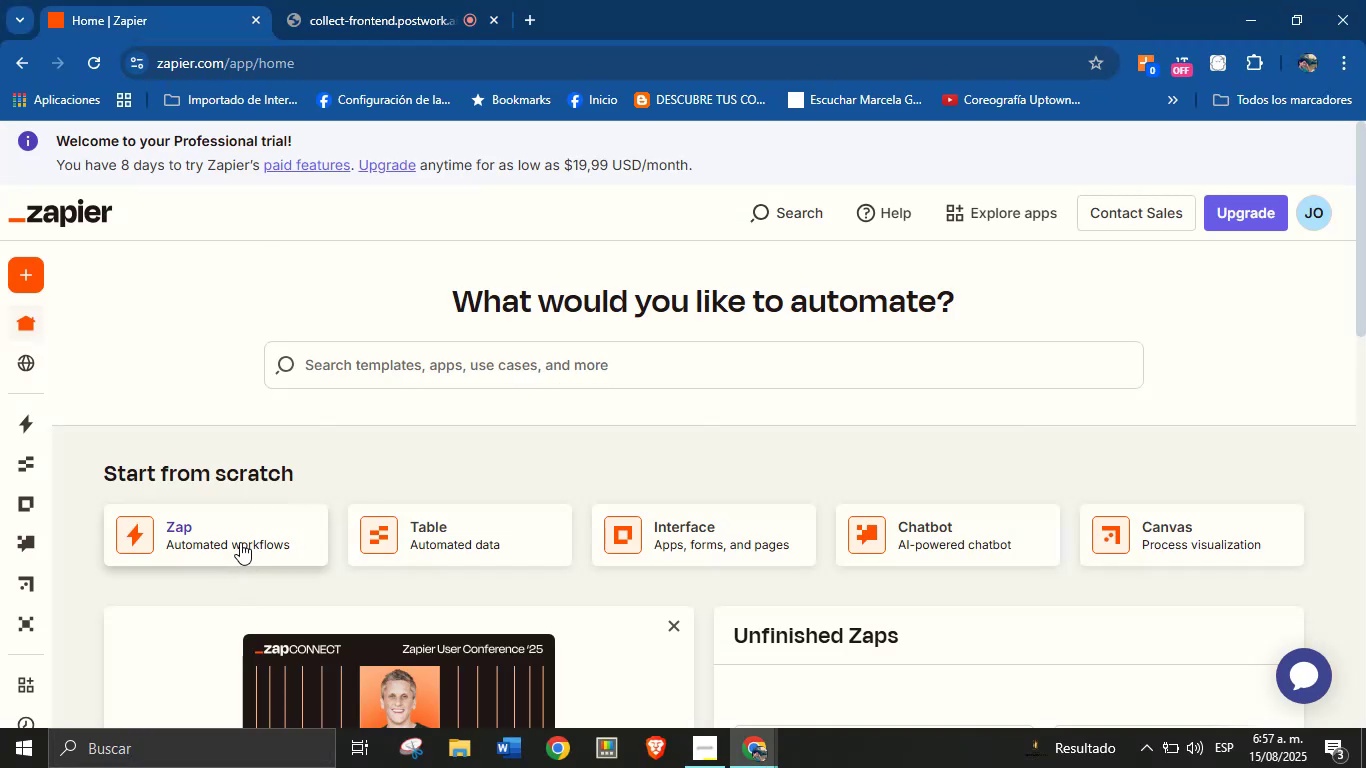 
left_click([240, 542])
 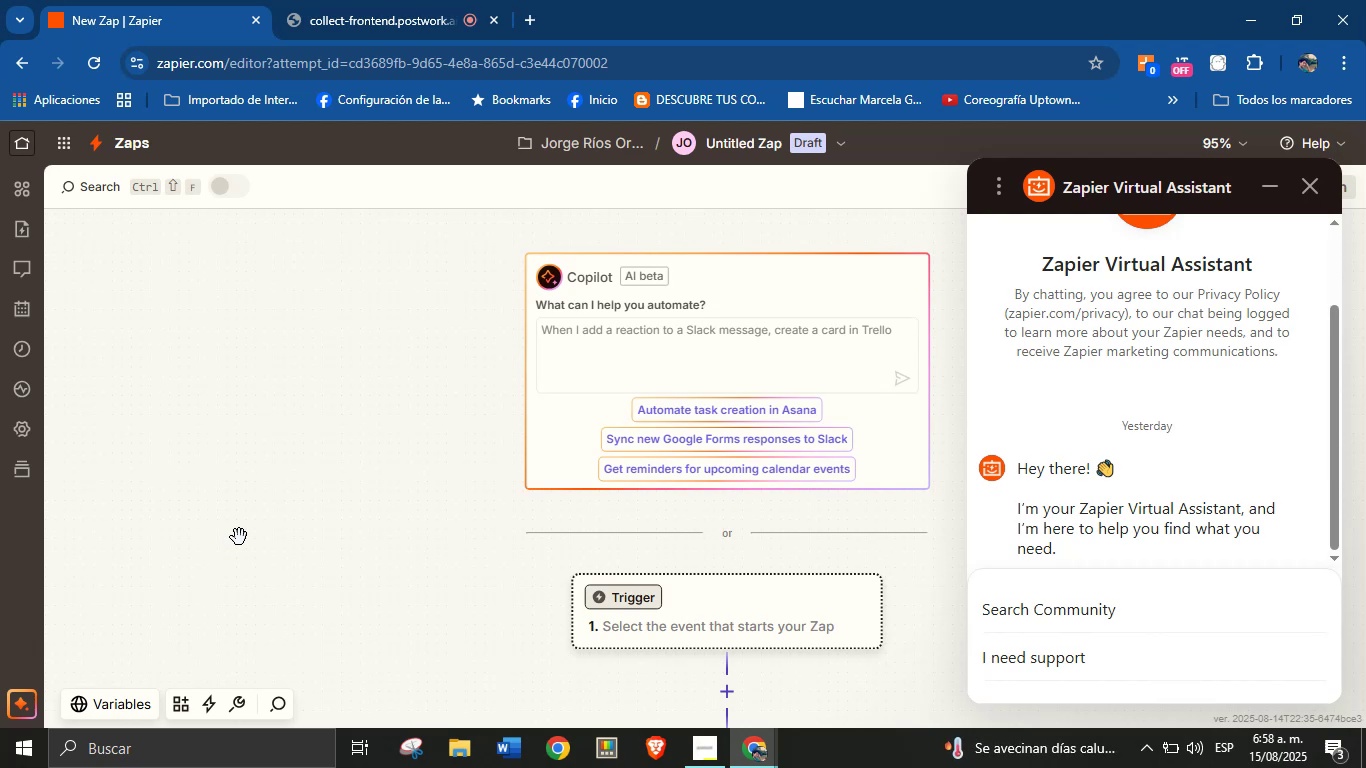 
wait(48.0)
 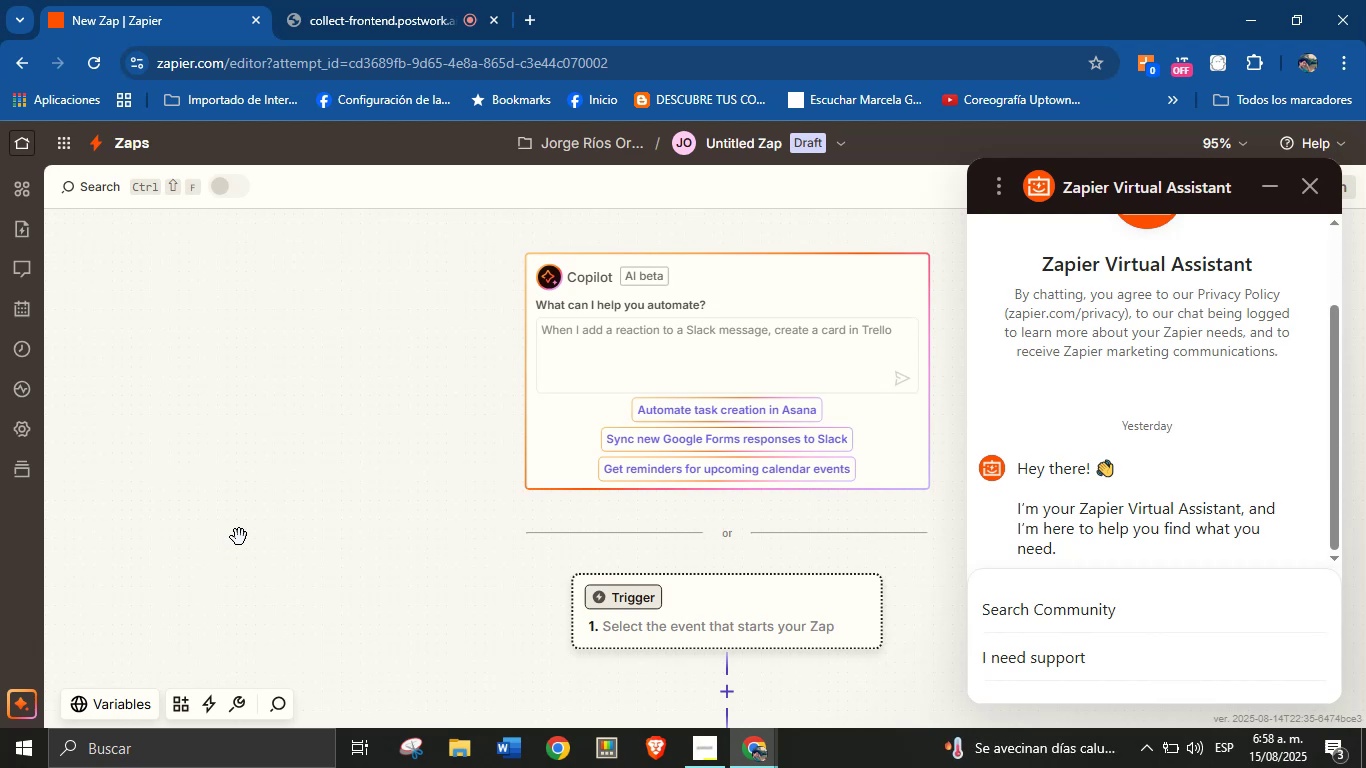 
left_click([1311, 182])
 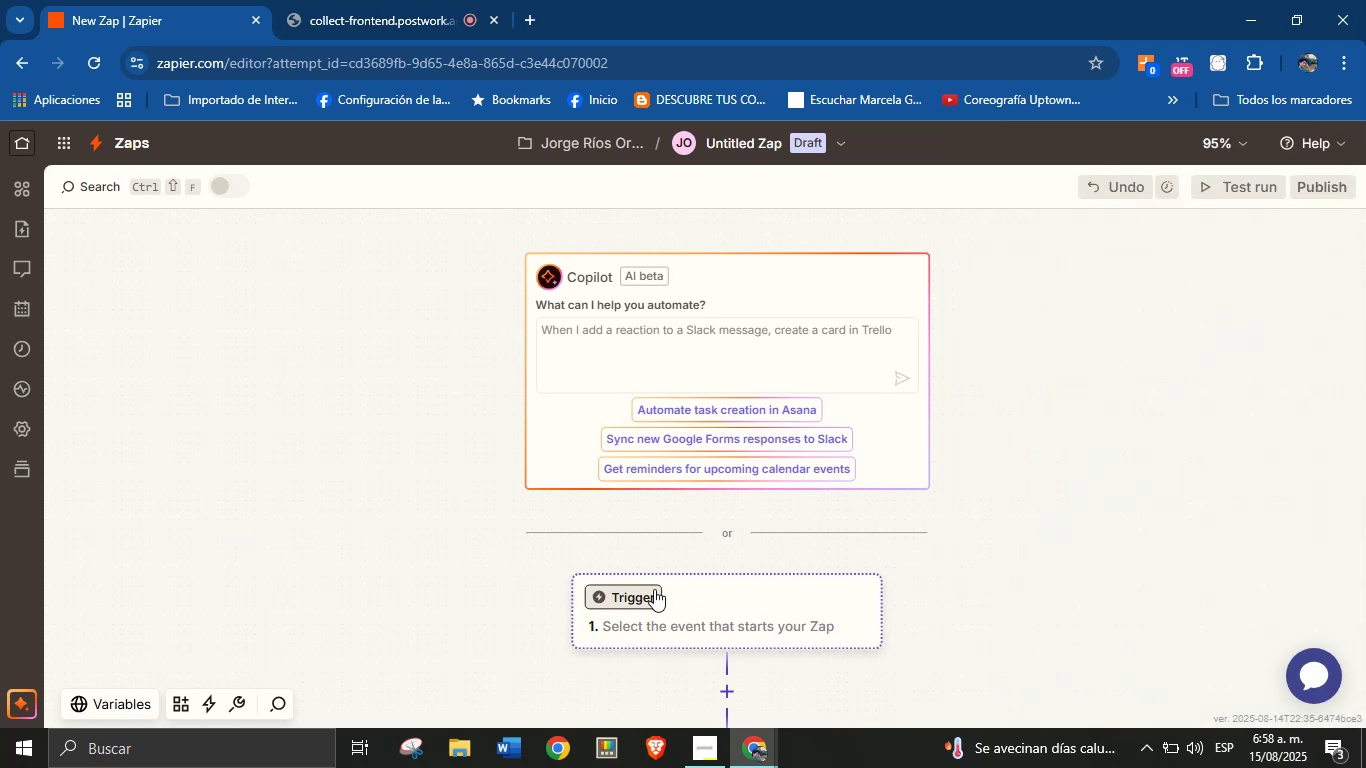 
left_click([649, 588])
 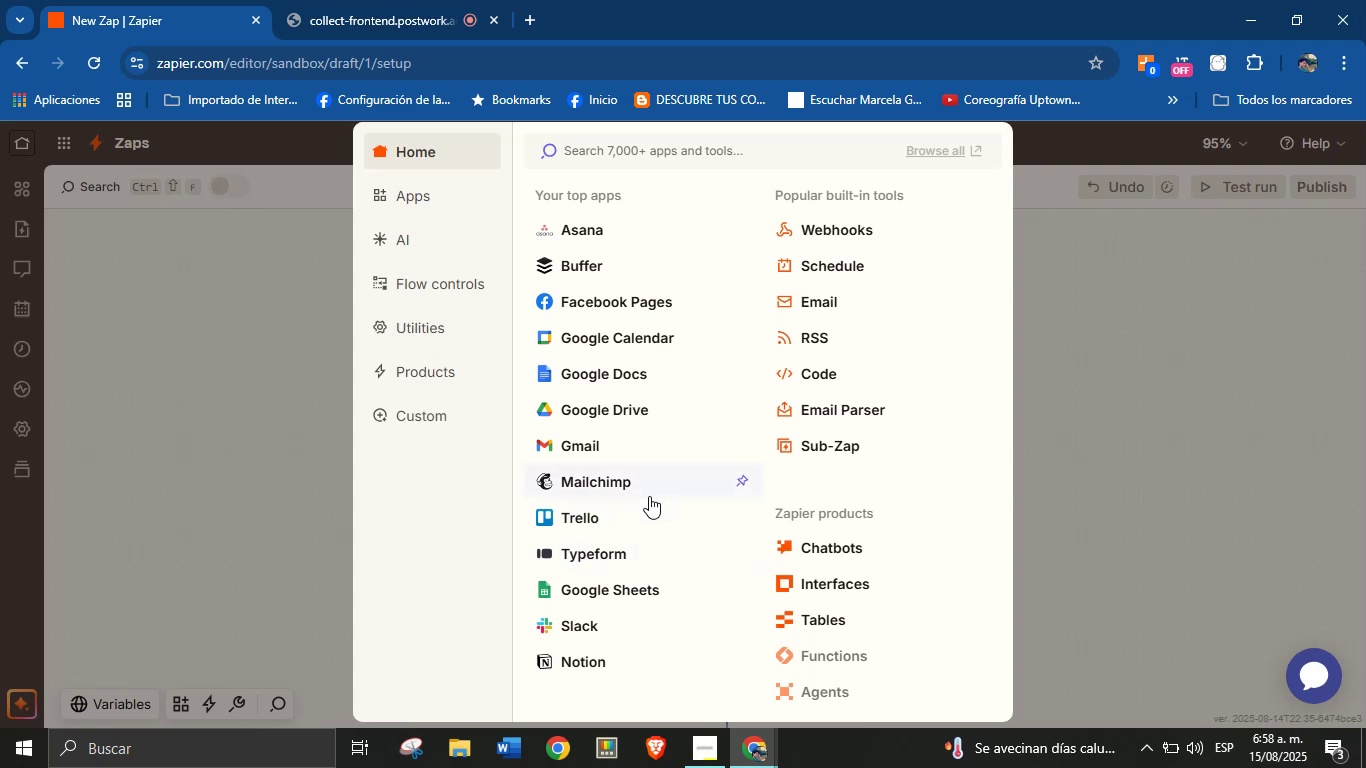 
wait(11.51)
 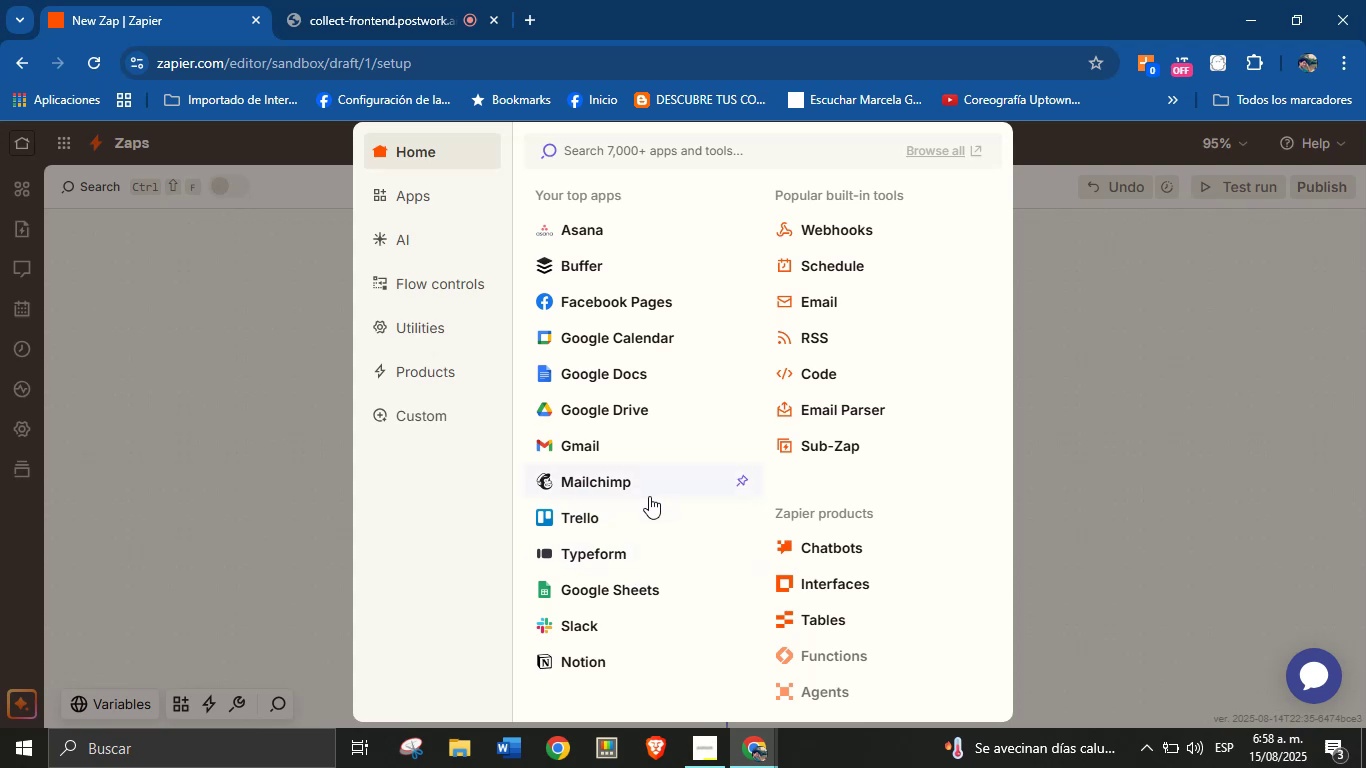 
left_click([640, 589])
 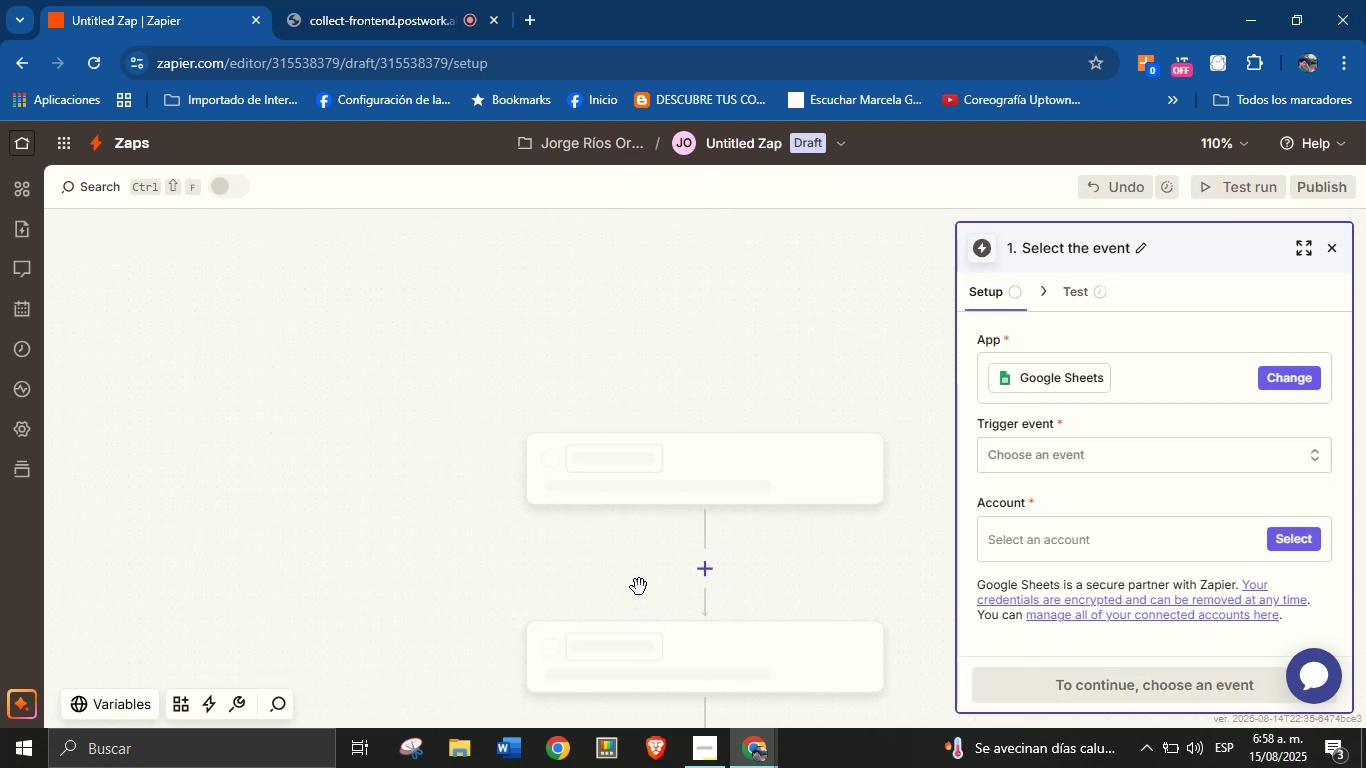 
left_click([1048, 460])
 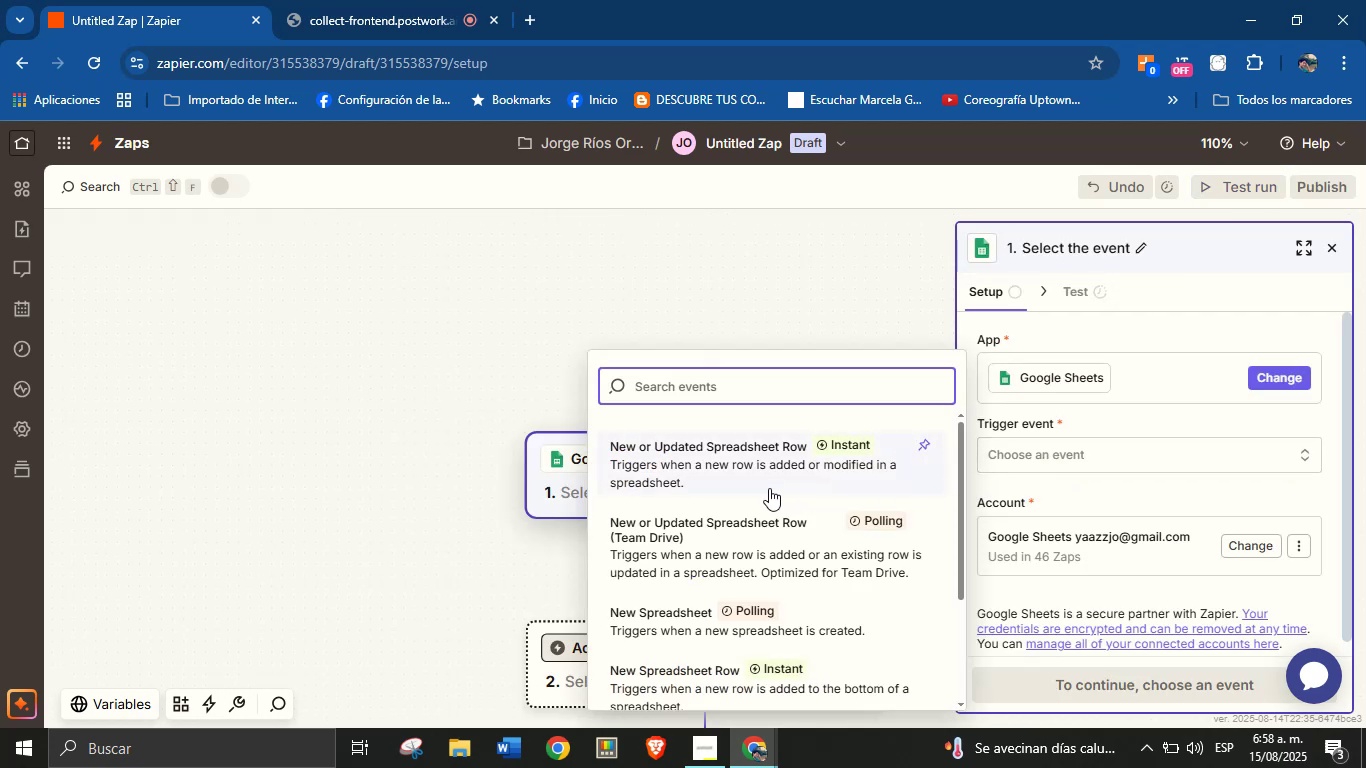 
left_click([771, 460])
 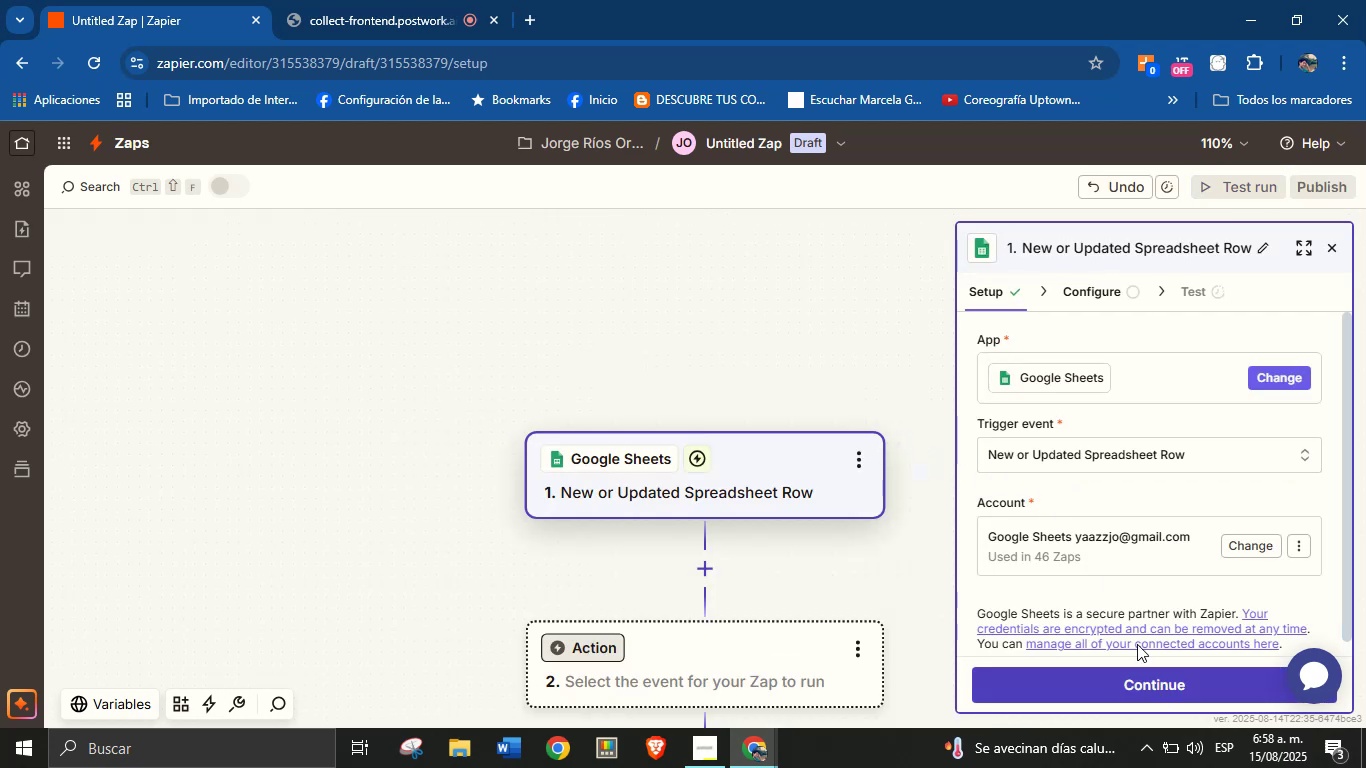 
left_click([1083, 453])
 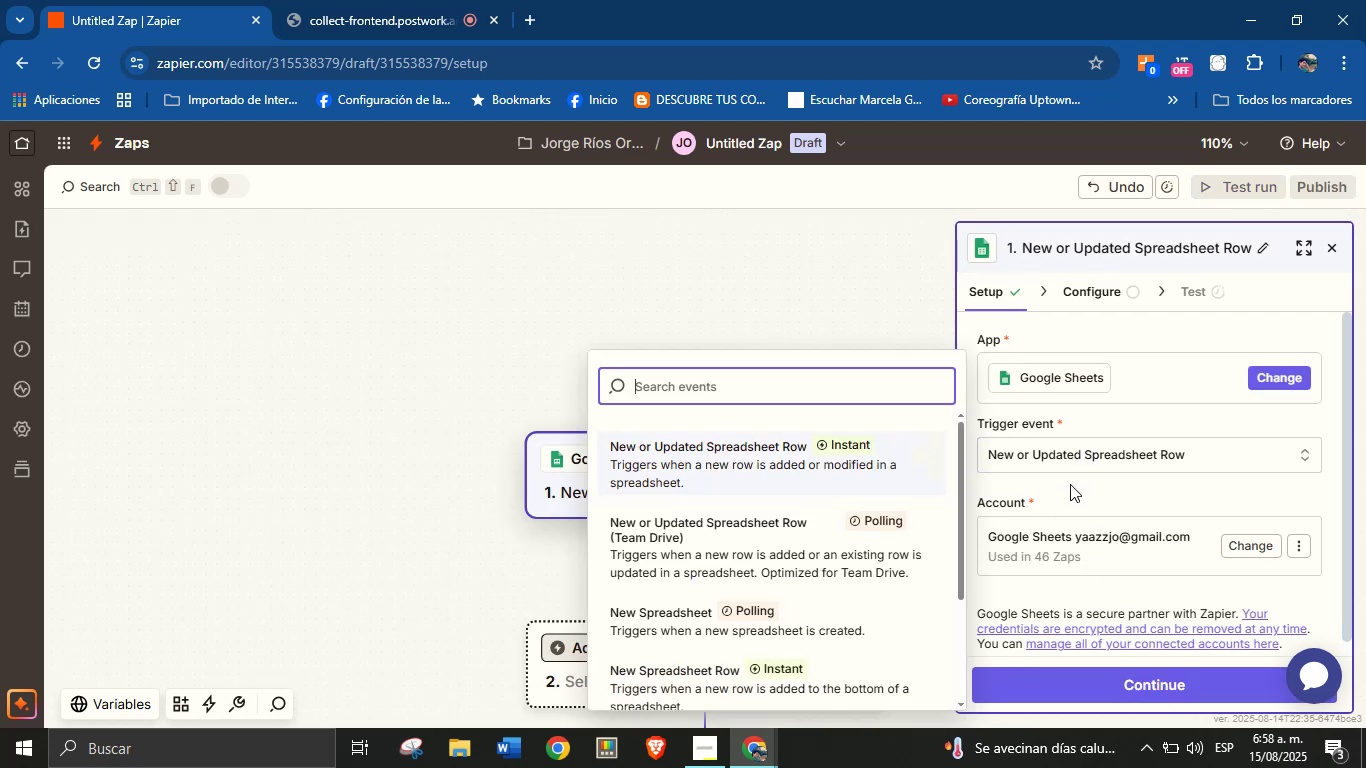 
left_click([1070, 486])
 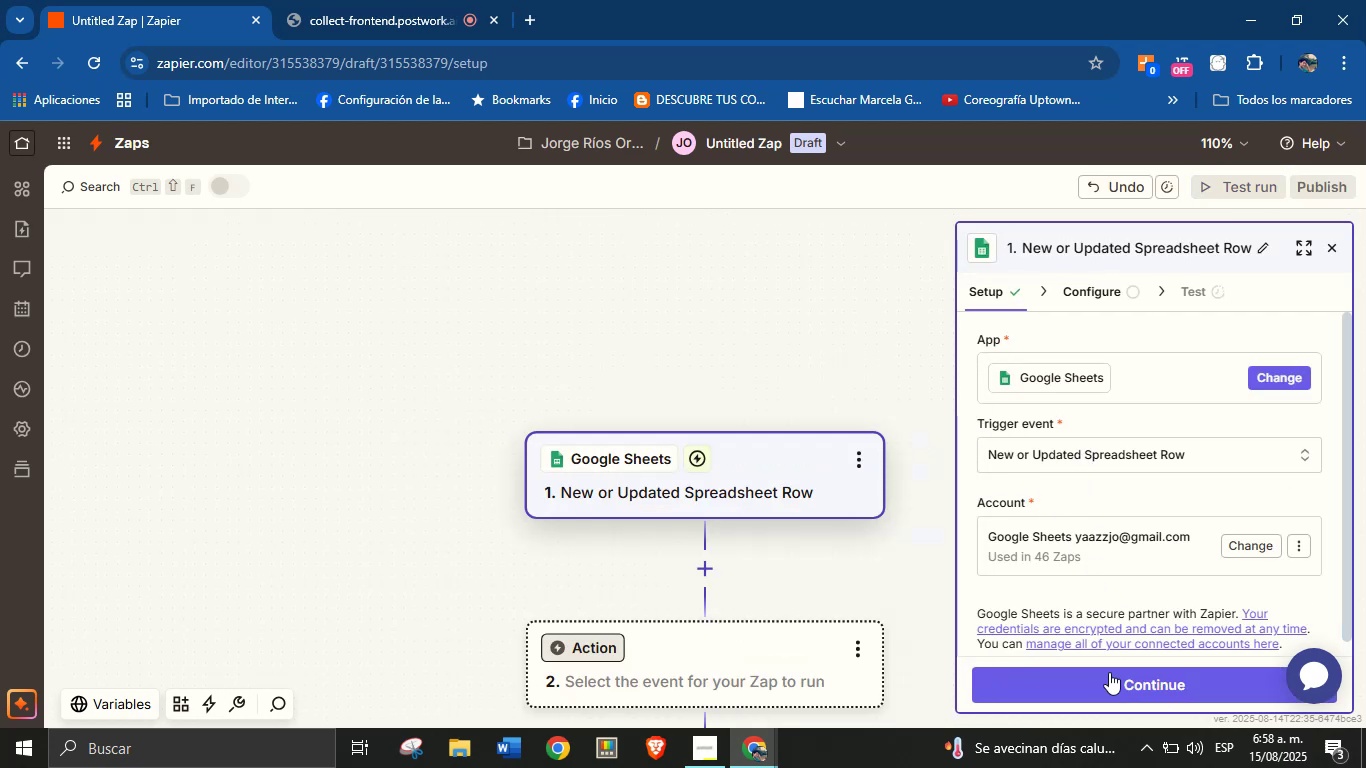 
left_click([1111, 685])
 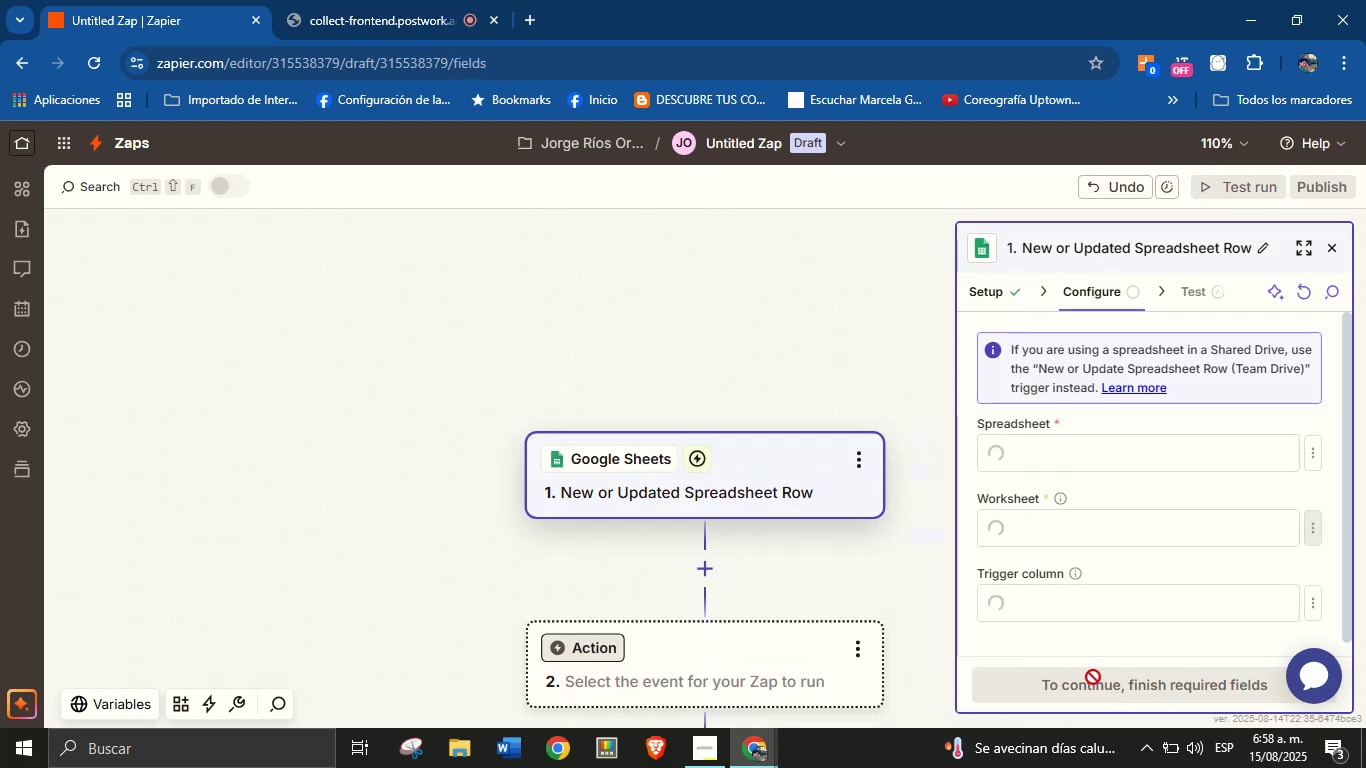 
mouse_move([1061, 540])
 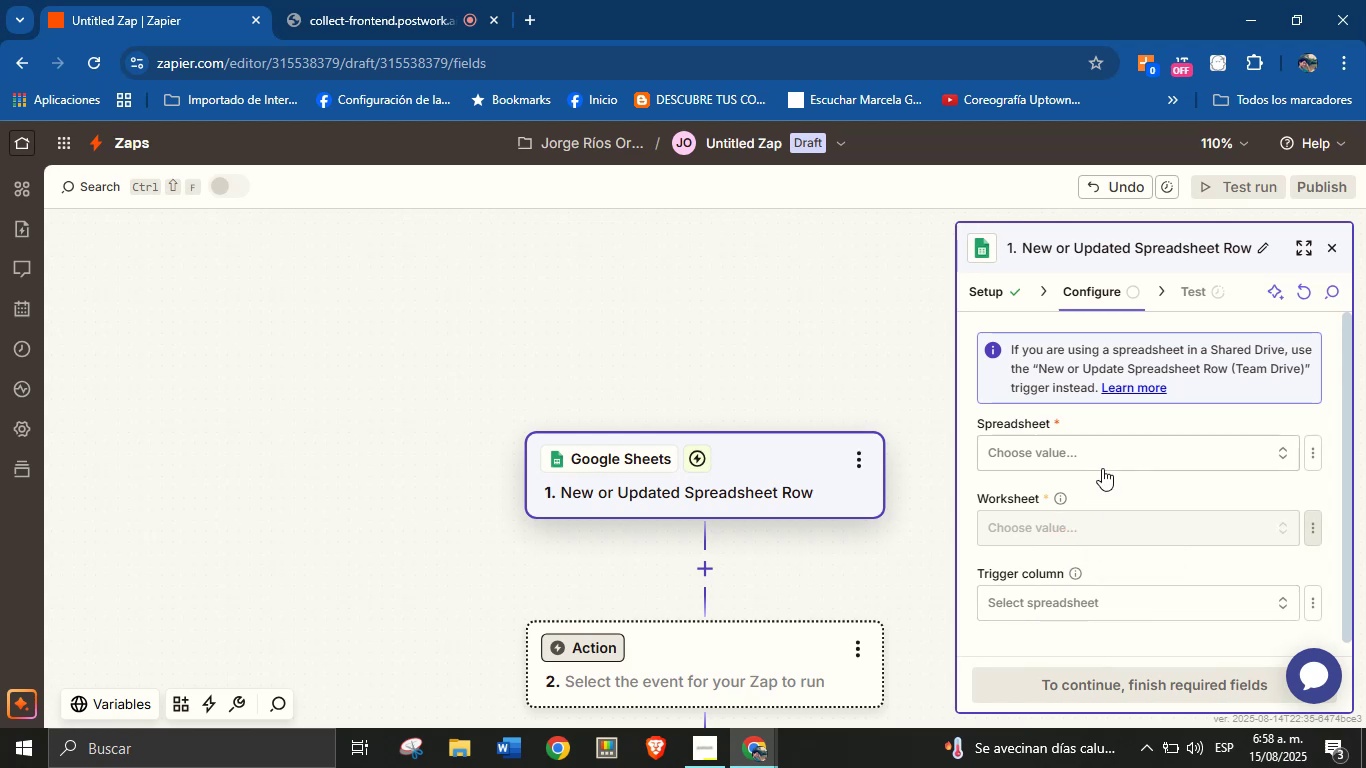 
left_click([1103, 464])
 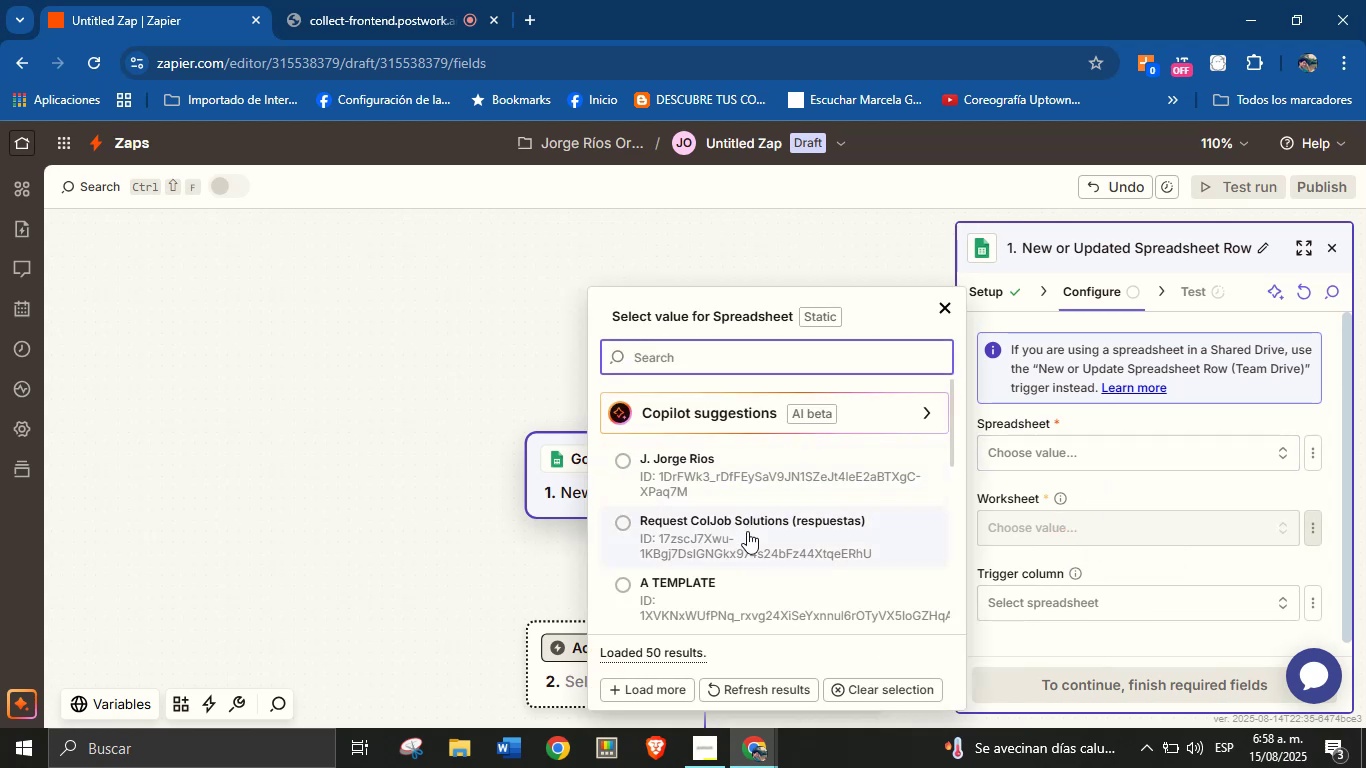 
left_click([747, 531])
 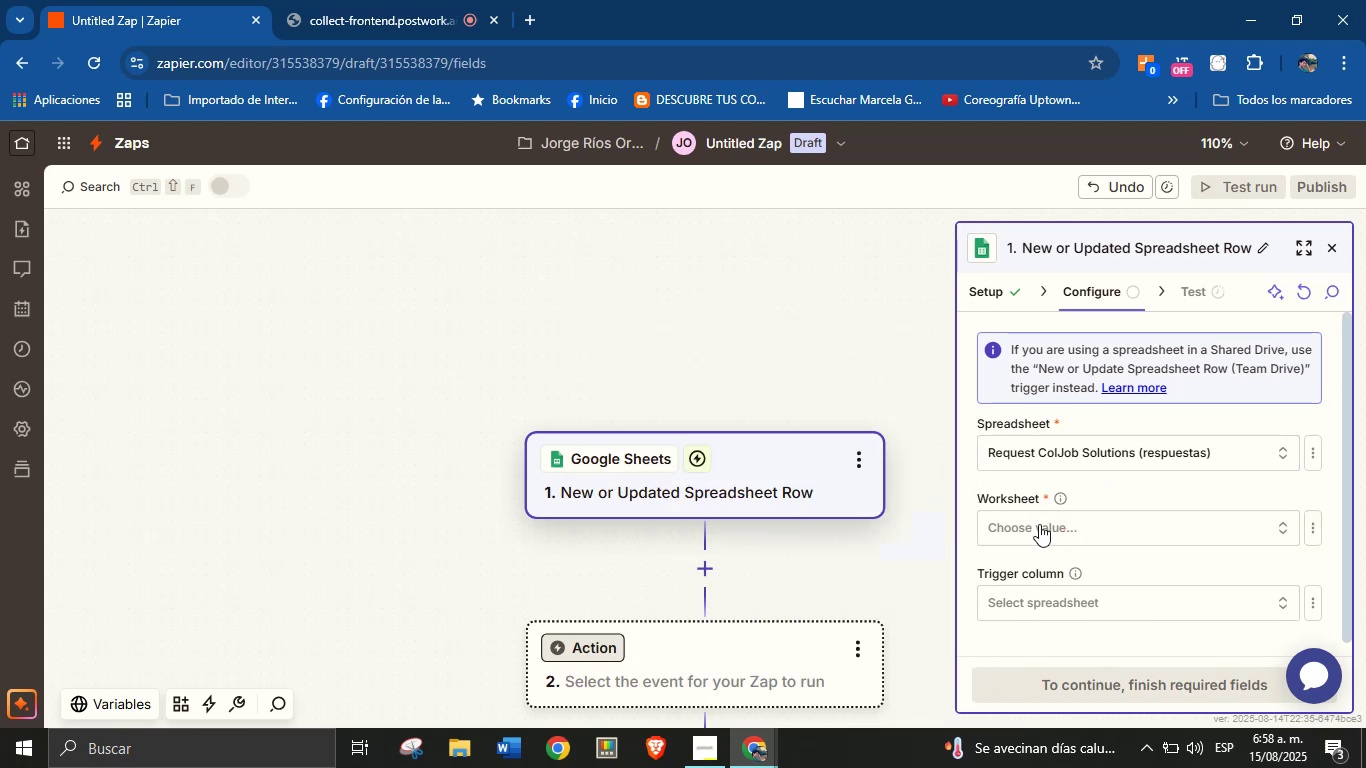 
left_click([1045, 528])
 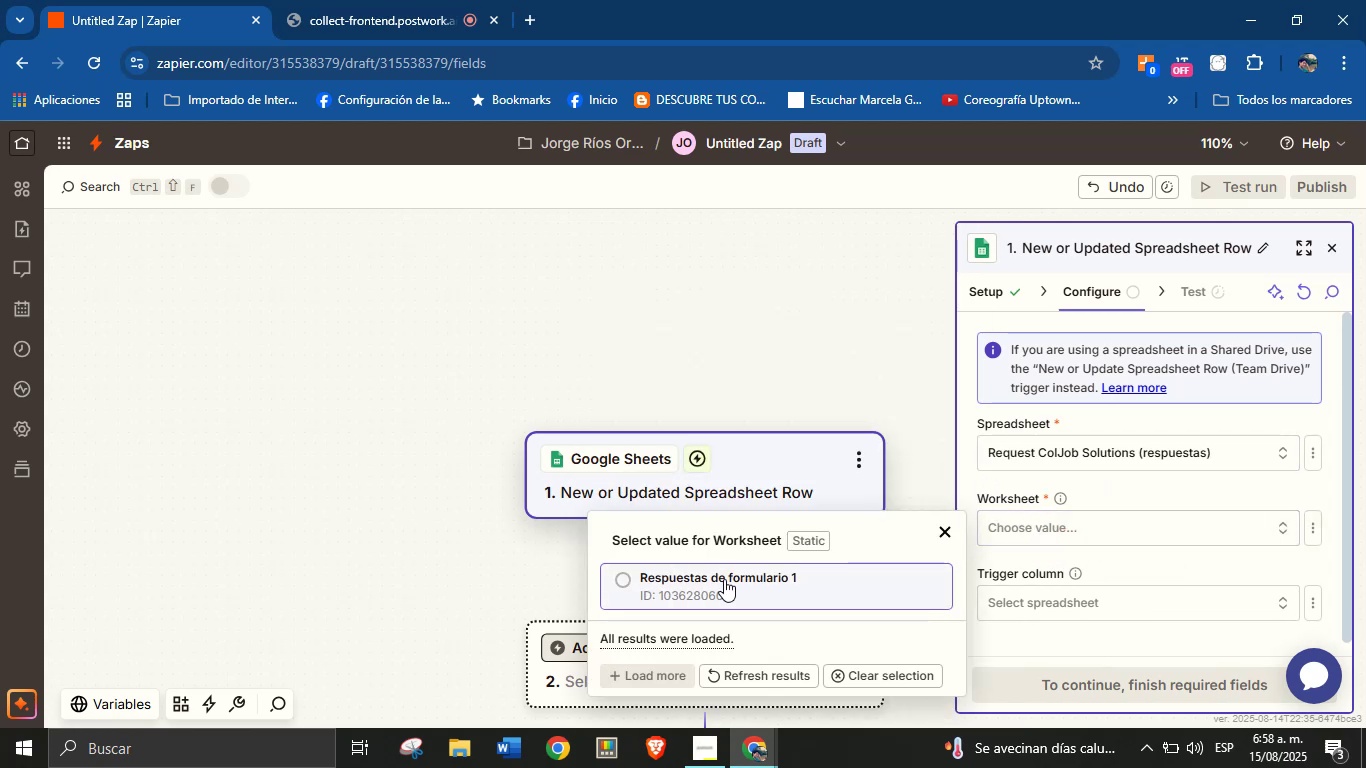 
left_click([724, 578])
 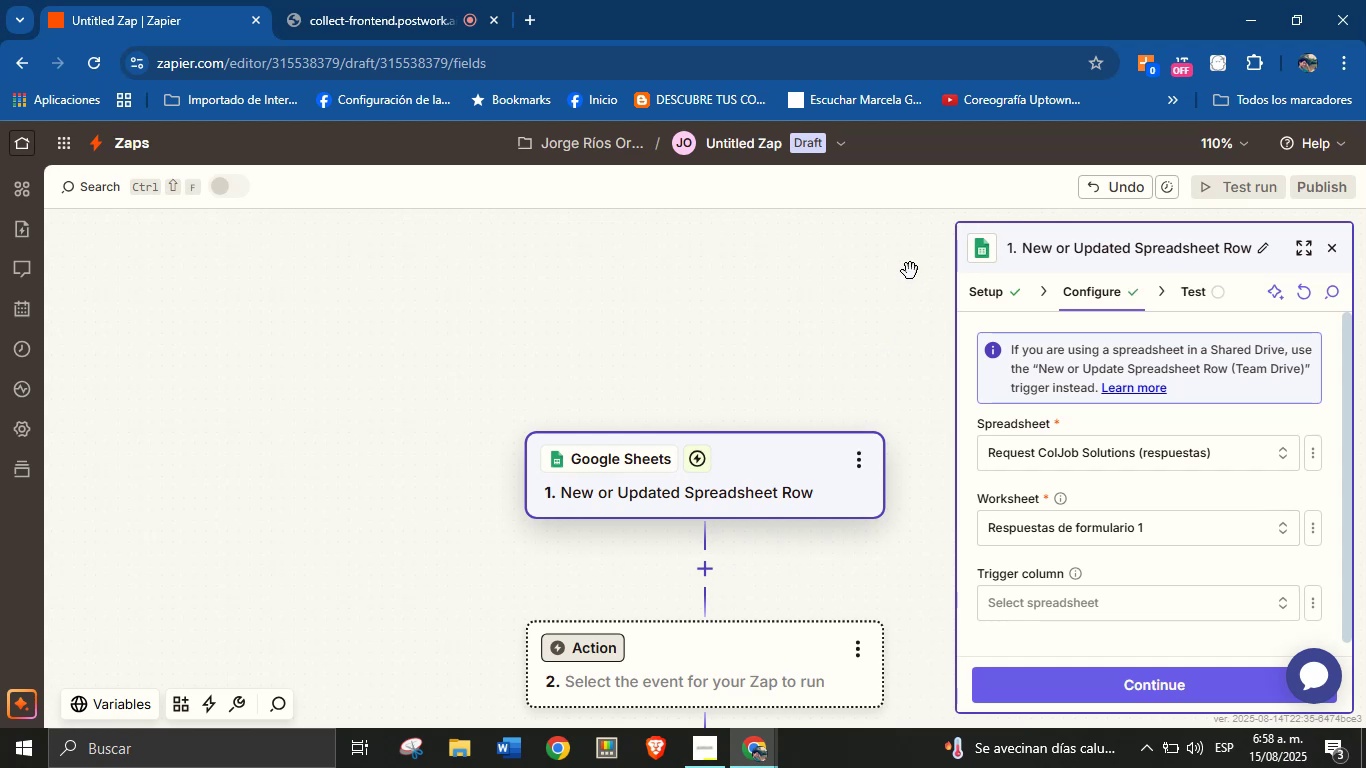 
scroll: coordinate [1101, 510], scroll_direction: down, amount: 1.0
 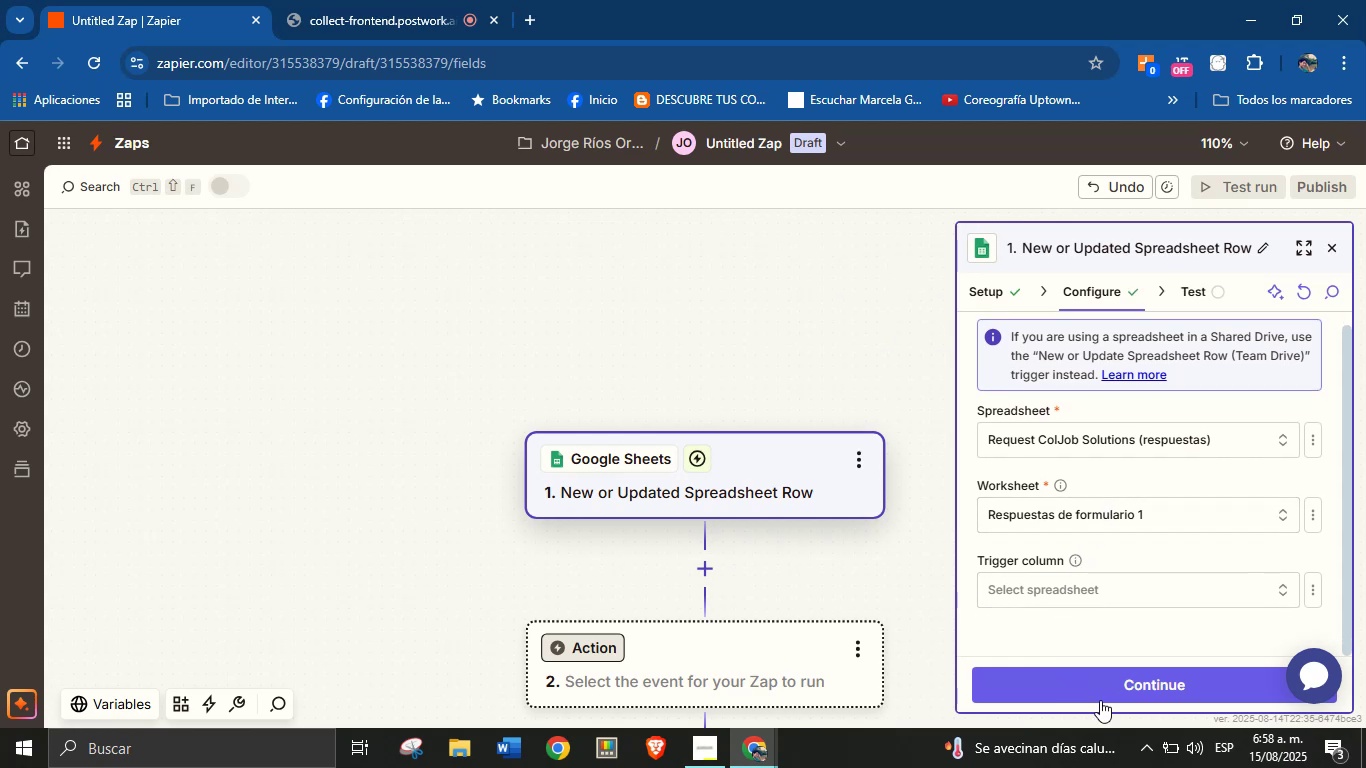 
left_click([1101, 694])
 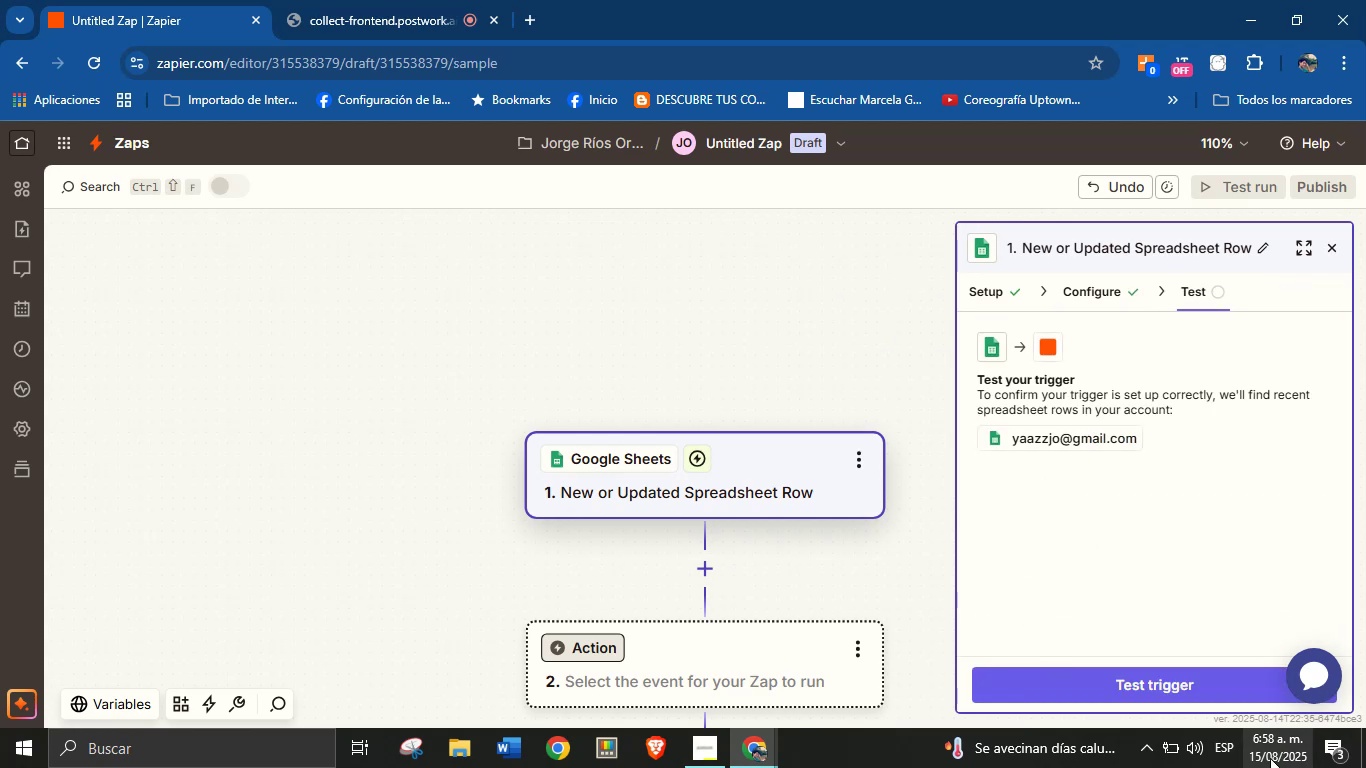 
left_click([1181, 688])
 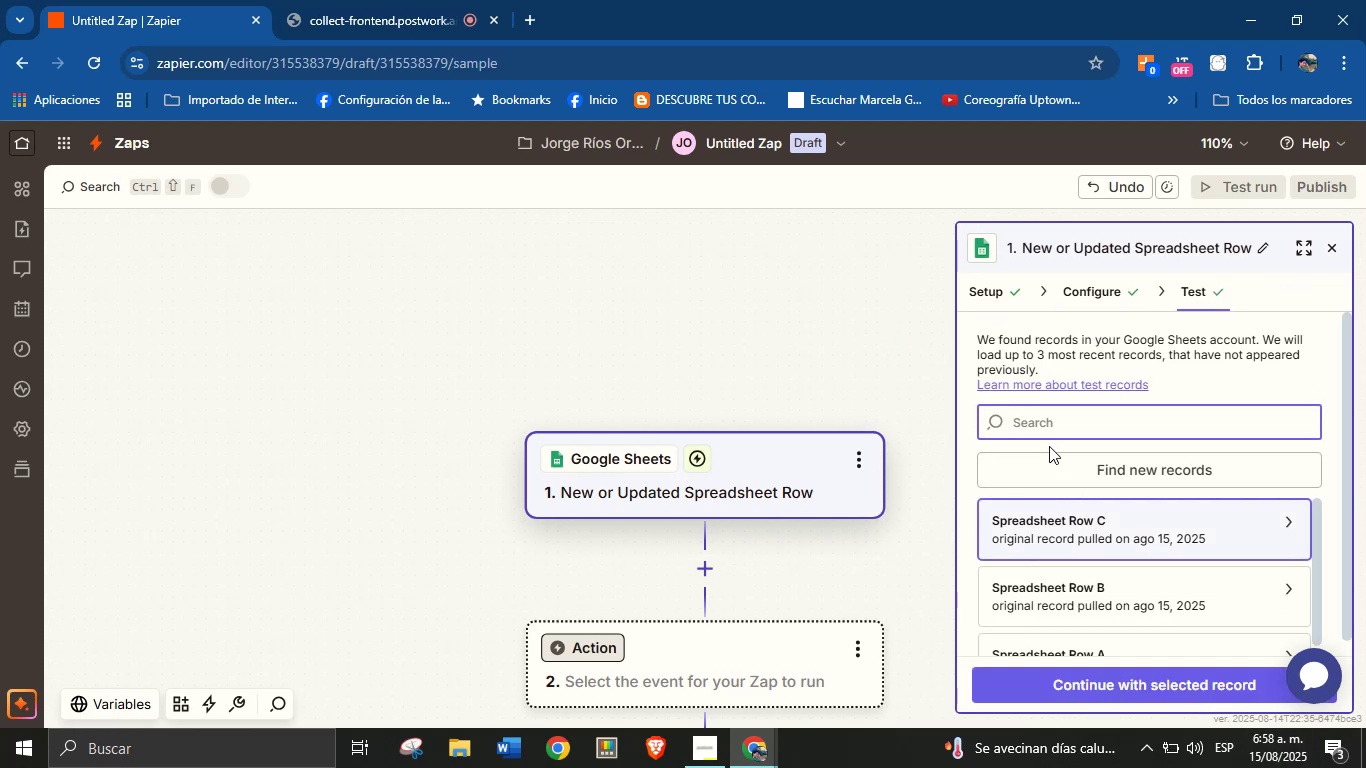 
left_click([1065, 470])
 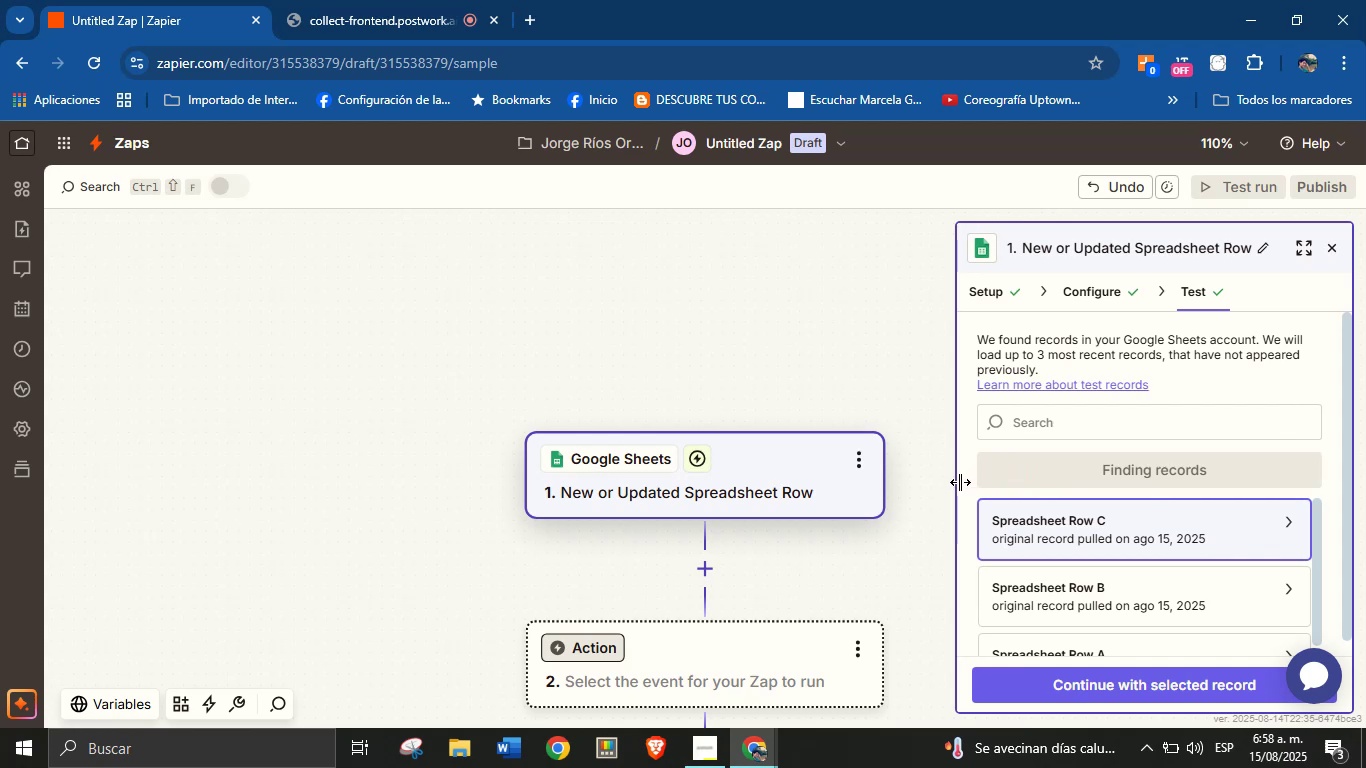 
left_click([1029, 511])
 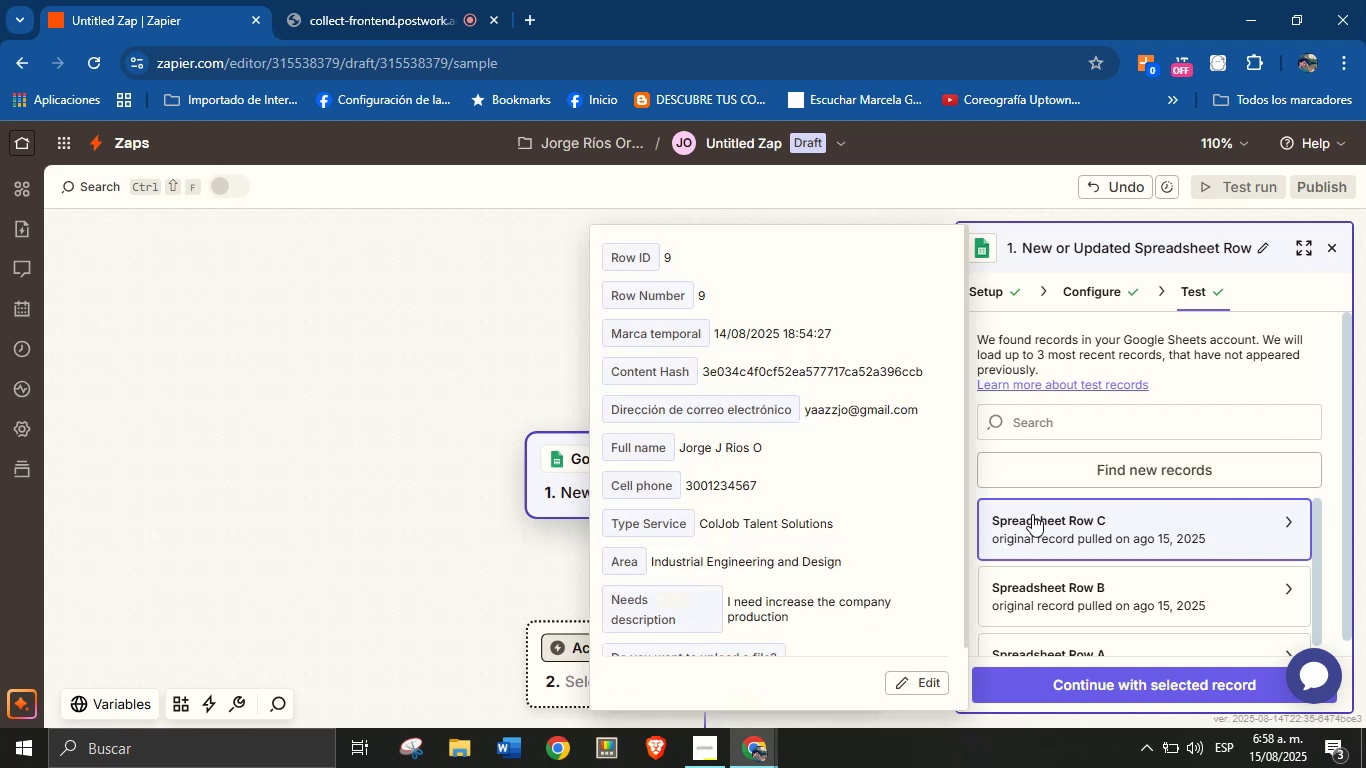 
scroll: coordinate [1053, 527], scroll_direction: down, amount: 1.0
 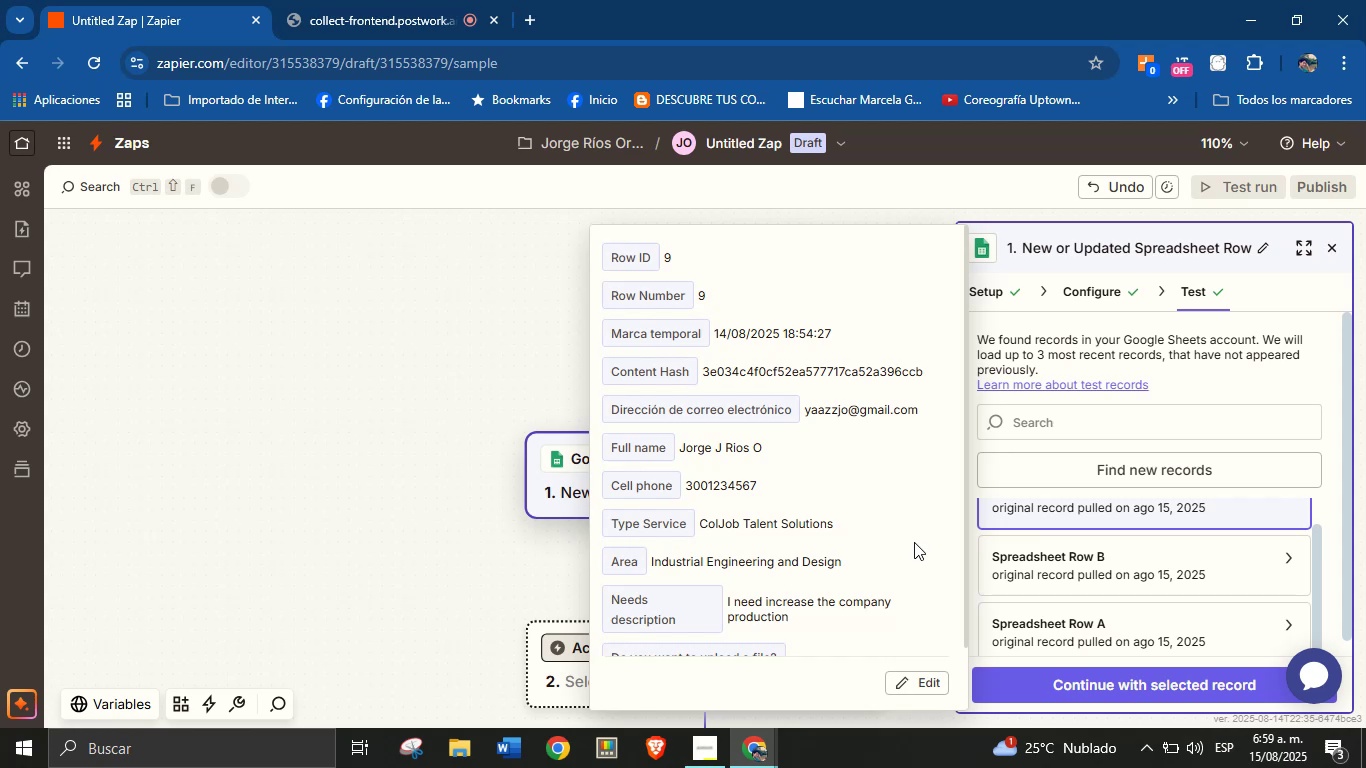 
wait(40.74)
 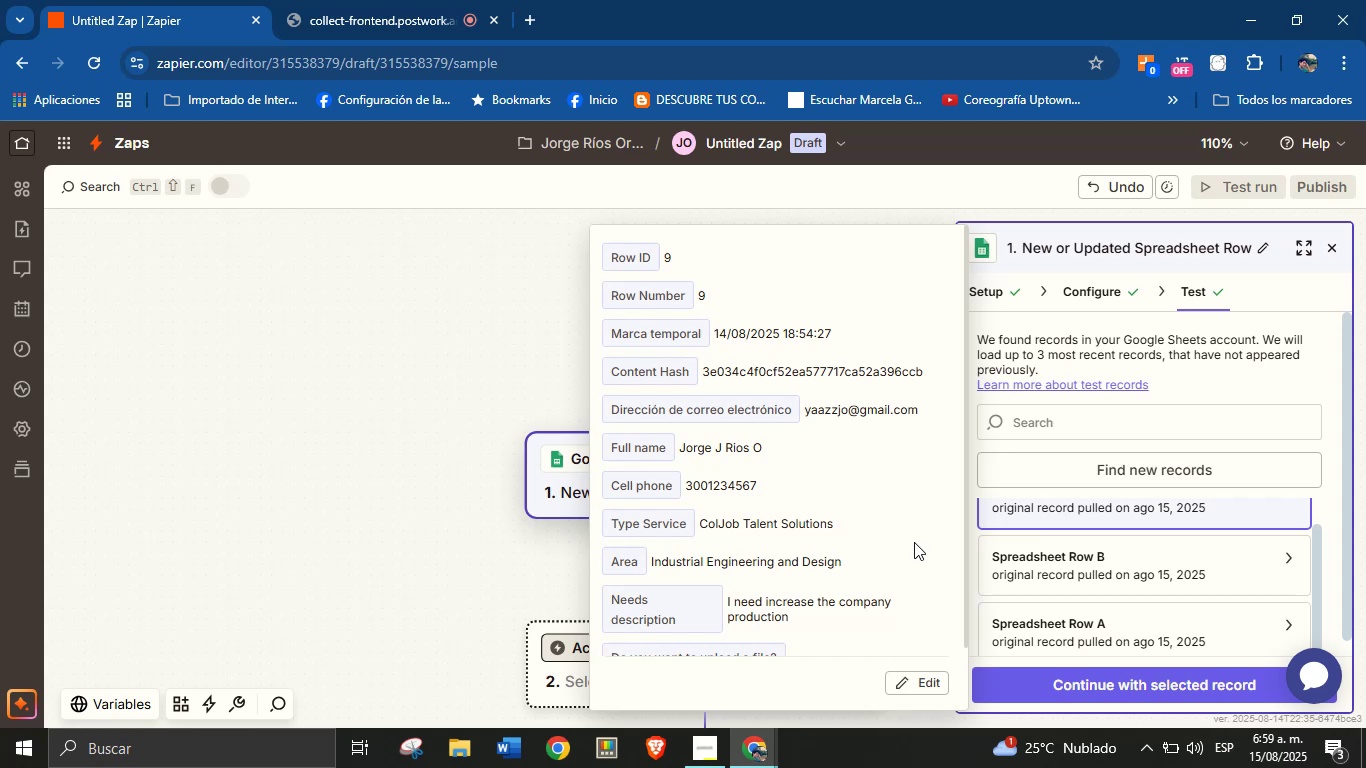 
scroll: coordinate [790, 455], scroll_direction: down, amount: 3.0
 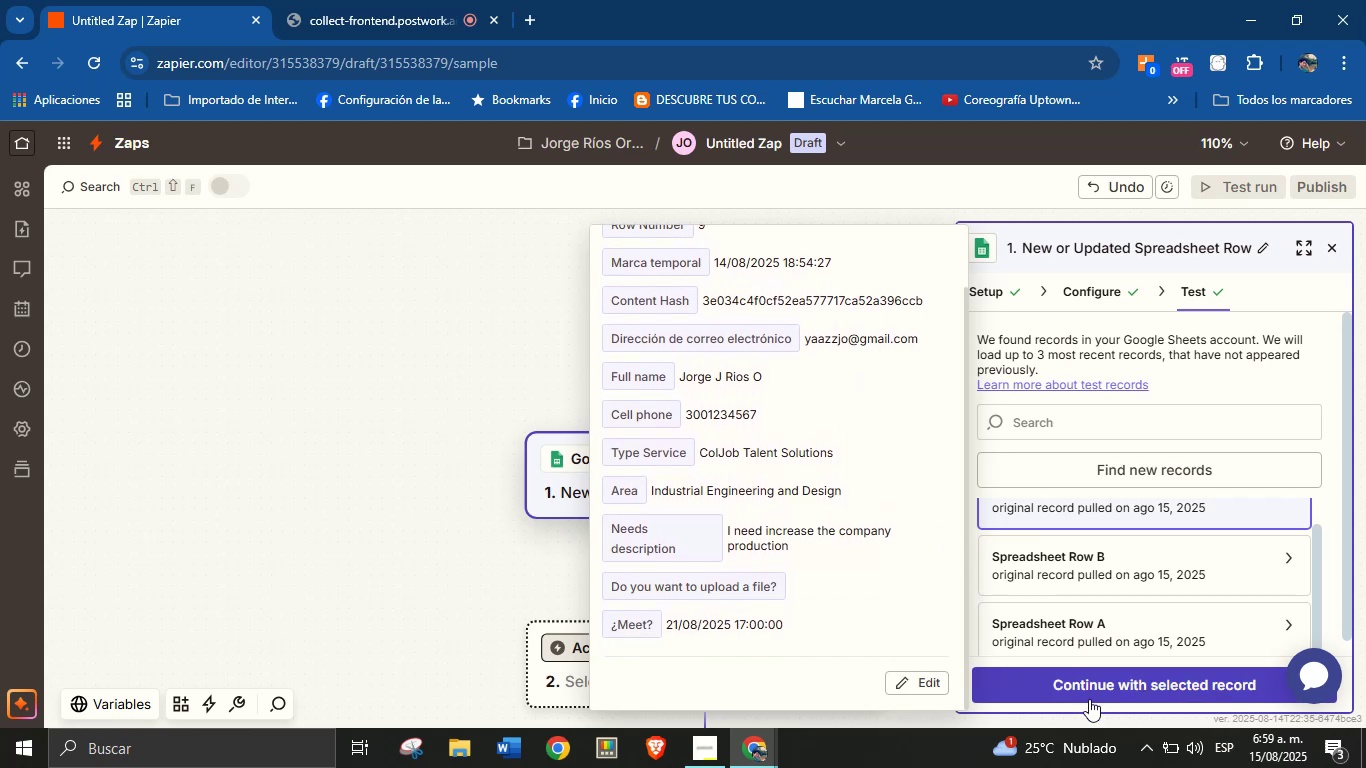 
left_click([1095, 694])
 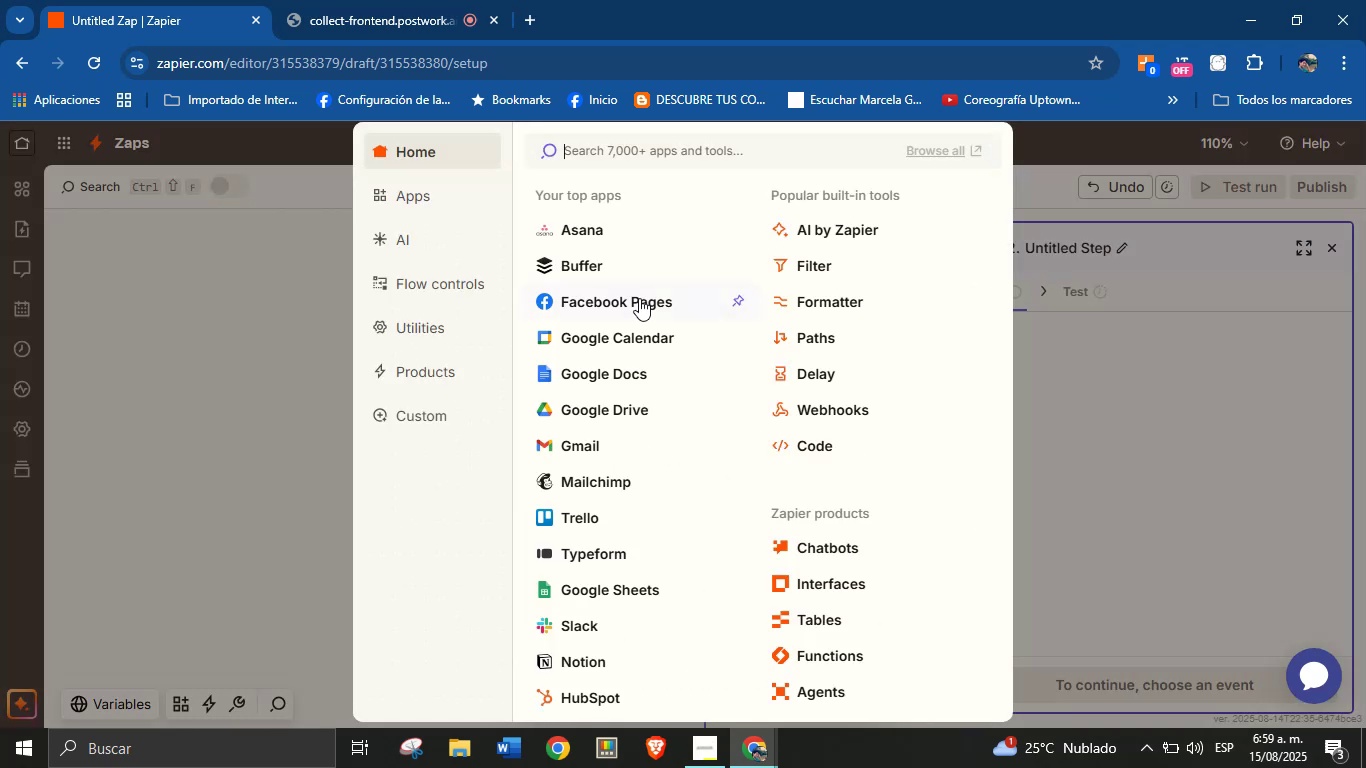 
left_click([712, 743])
 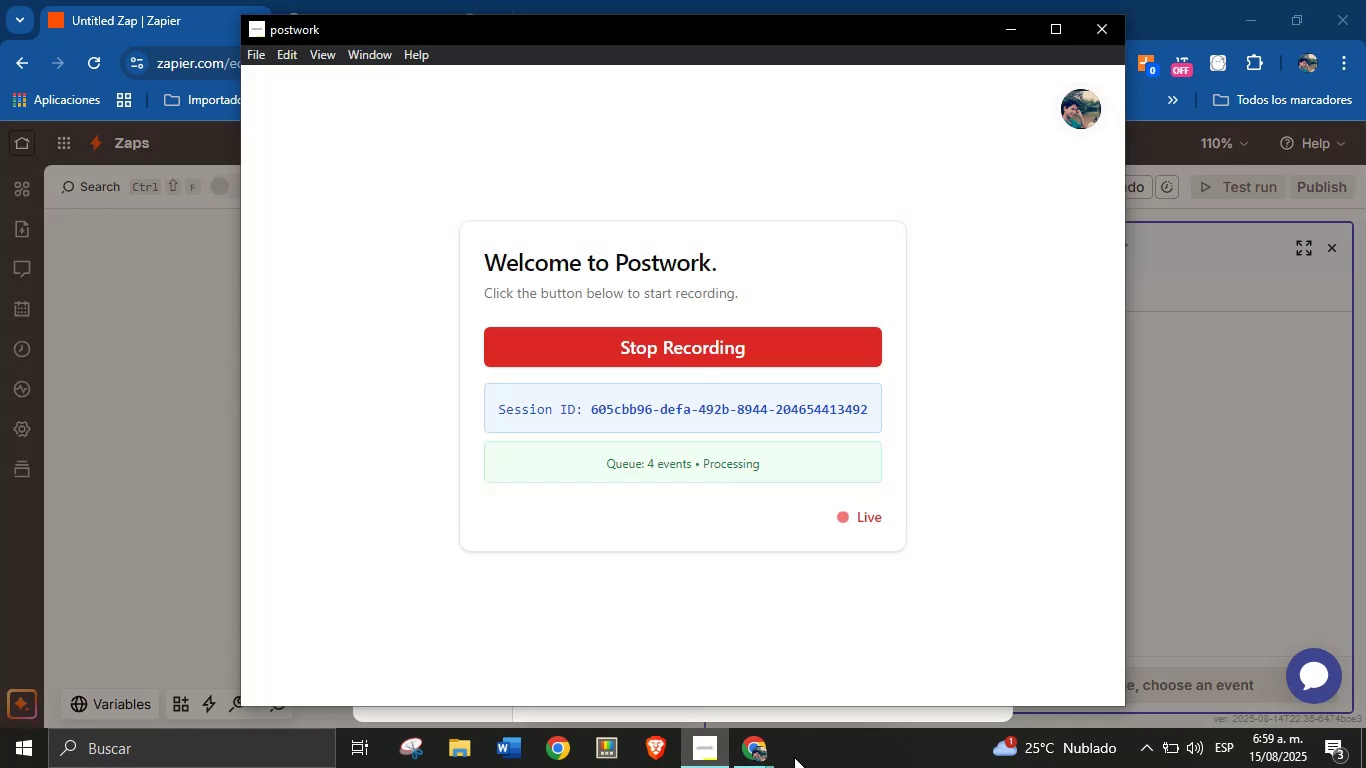 
left_click([815, 745])
 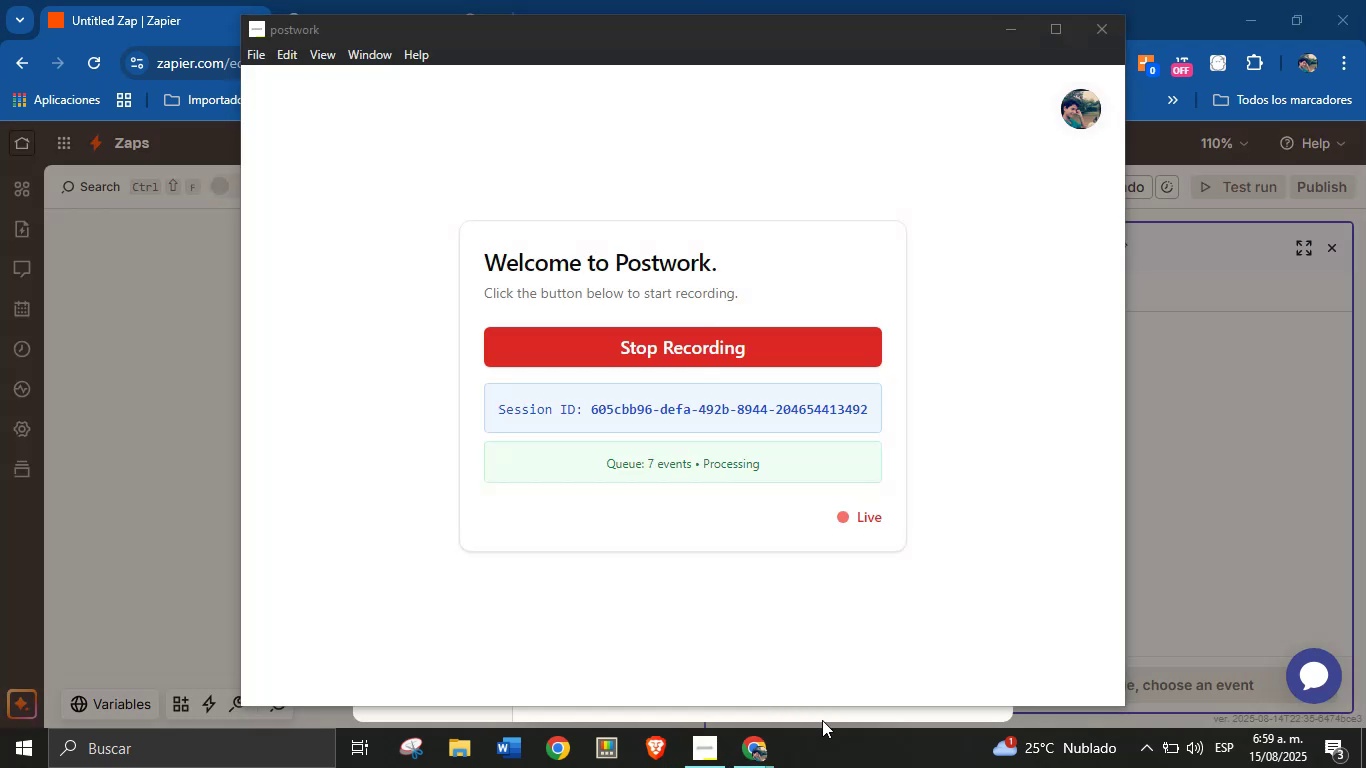 
left_click([822, 713])
 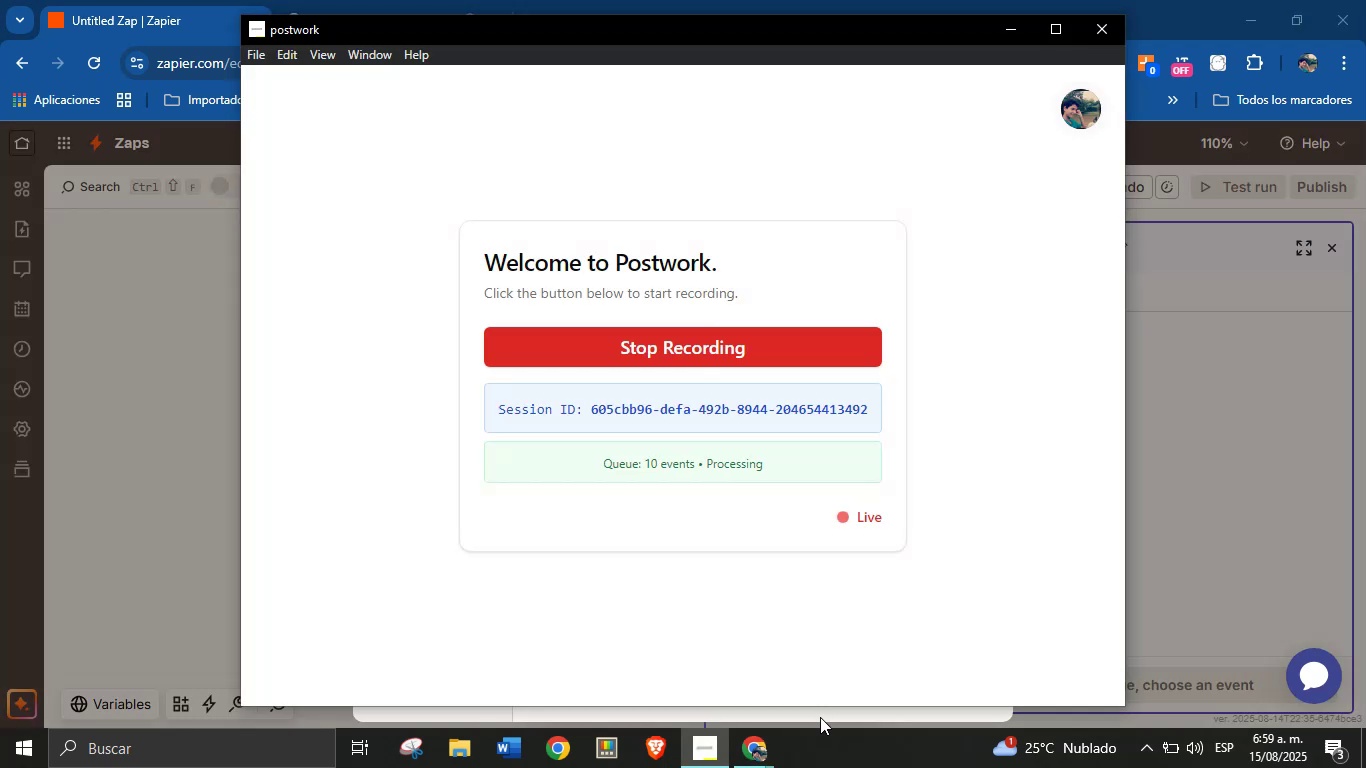 
left_click([820, 718])
 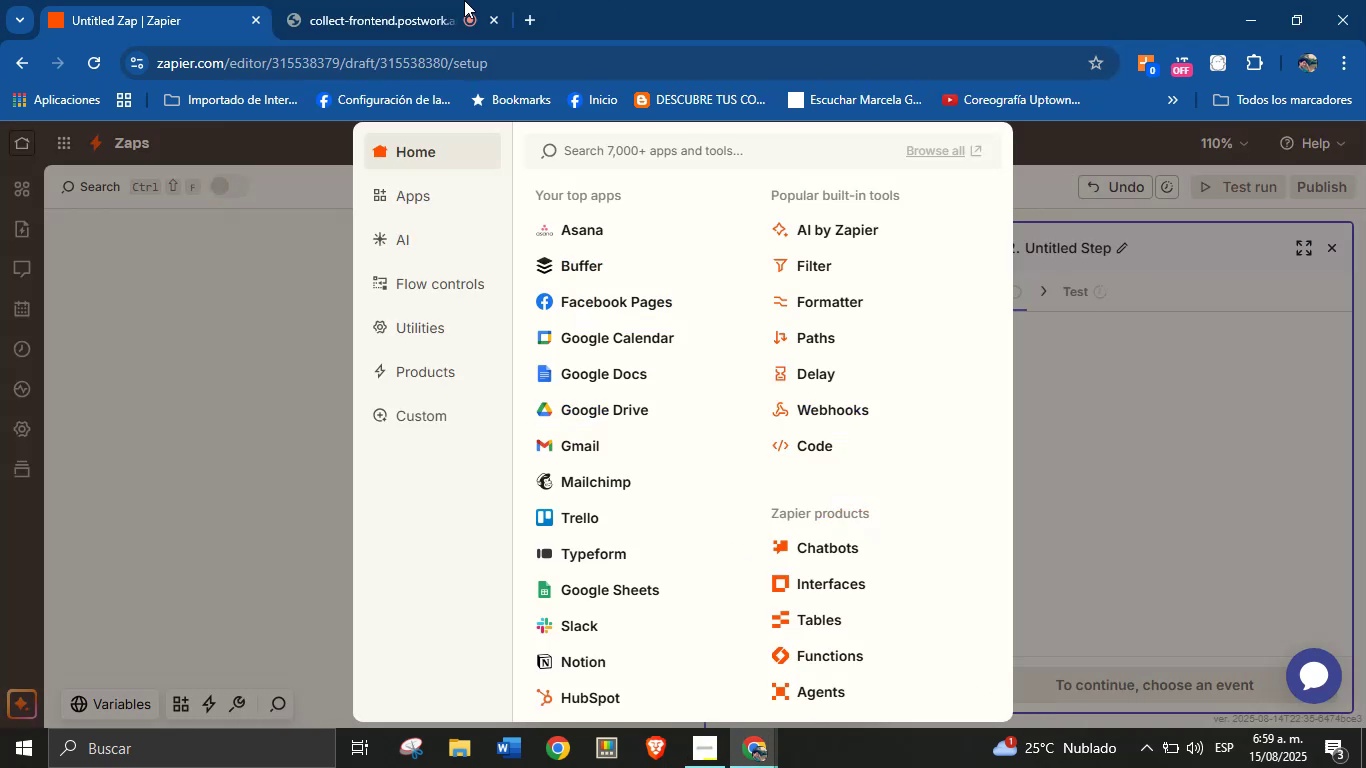 
left_click([405, 0])
 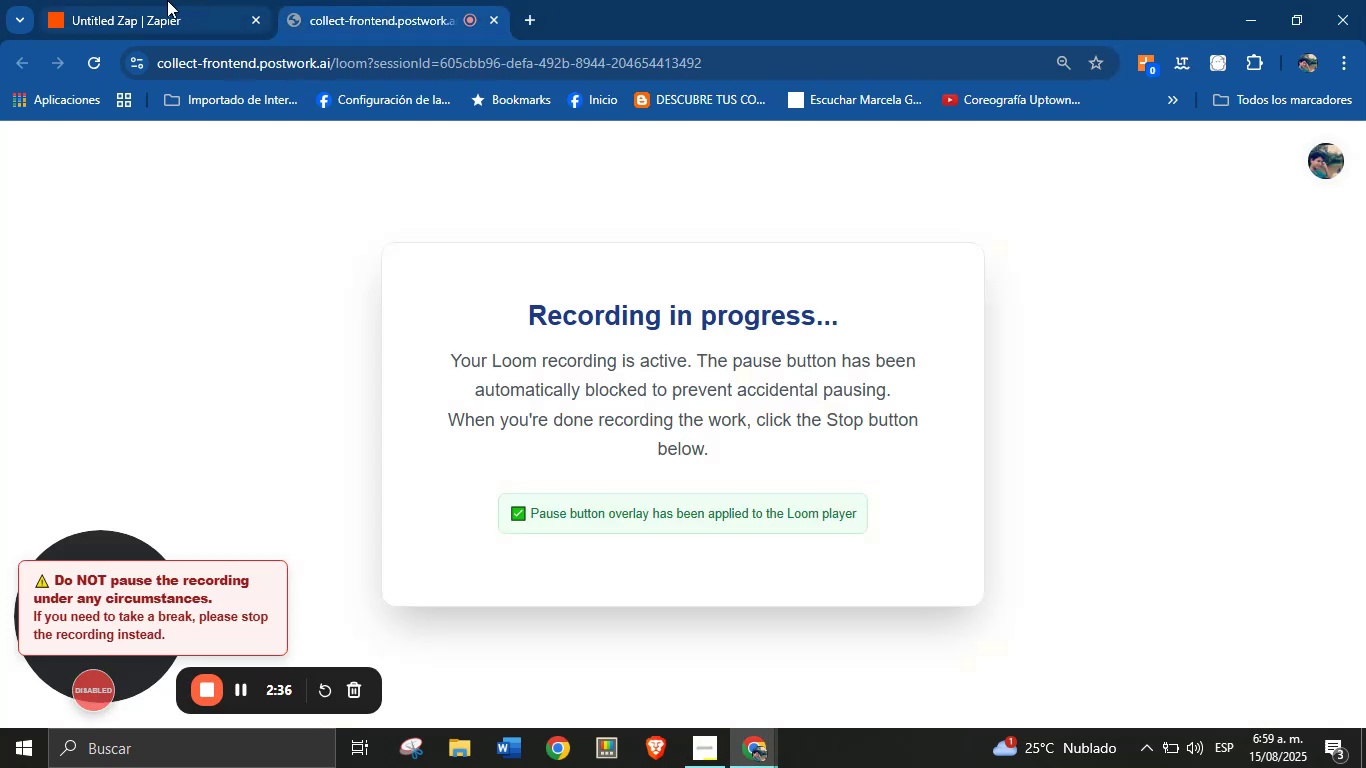 
left_click([156, 0])
 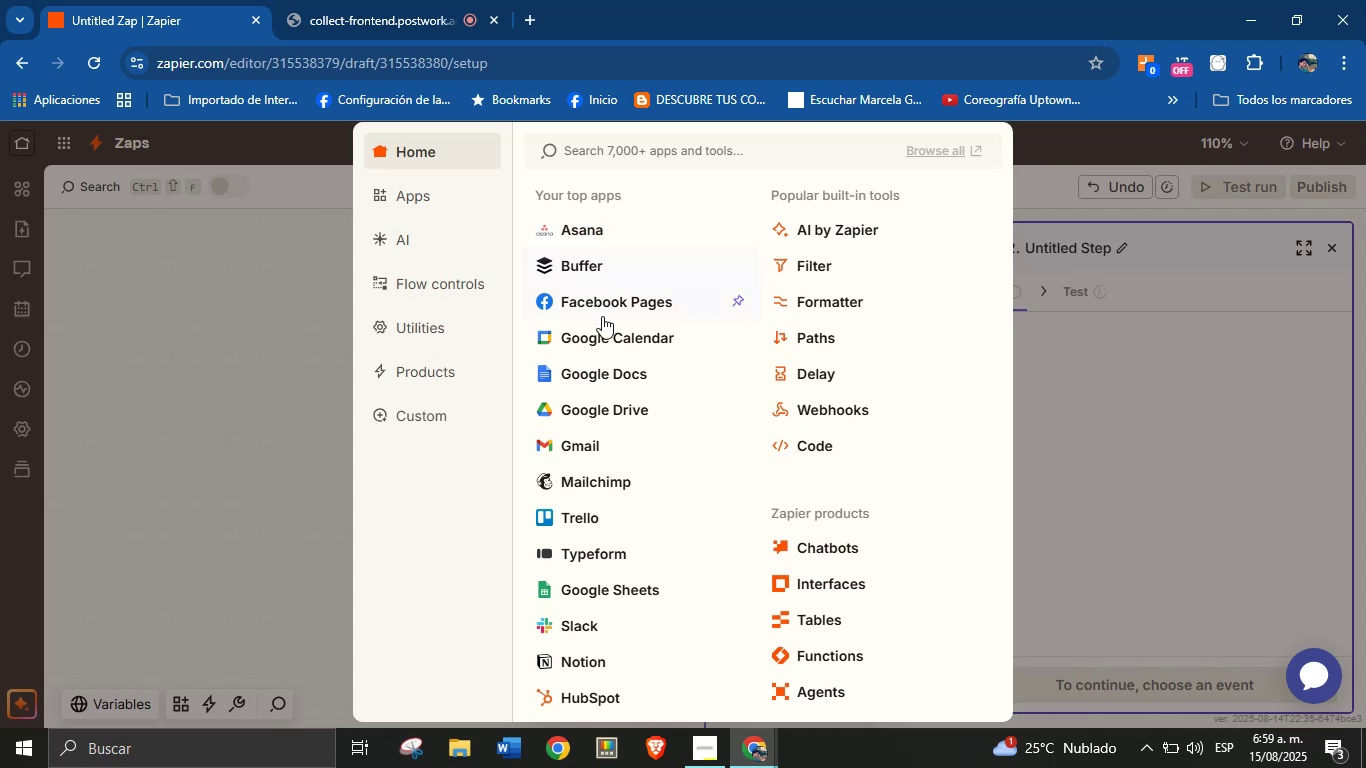 
wait(8.91)
 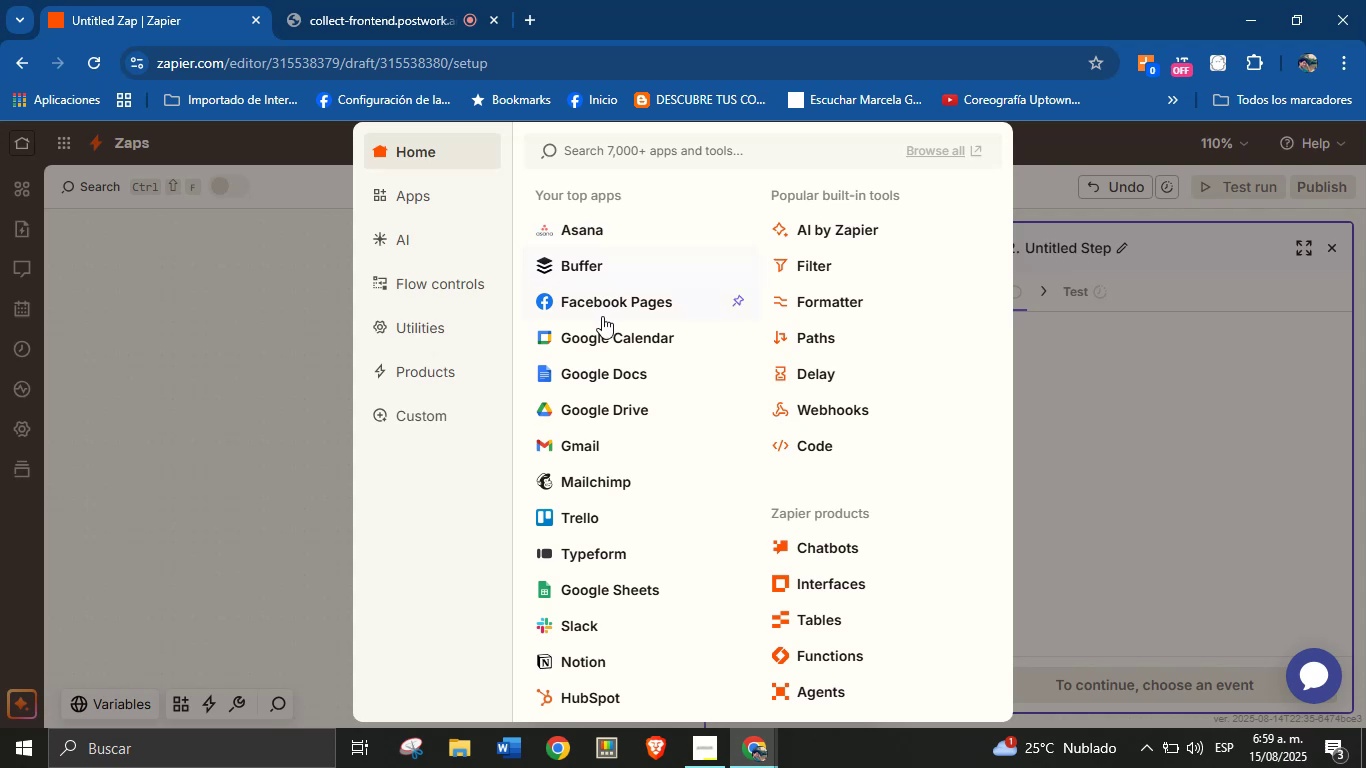 
left_click([885, 346])
 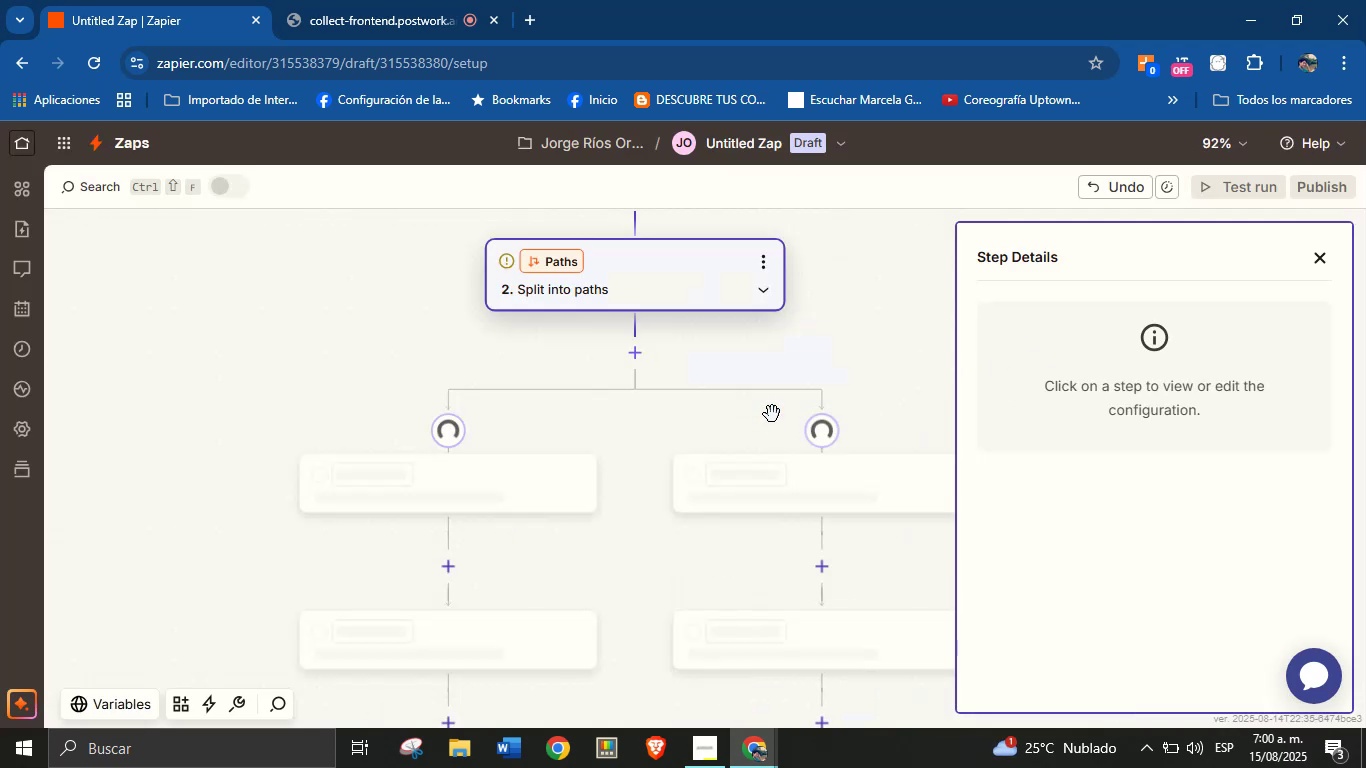 
left_click_drag(start_coordinate=[825, 354], to_coordinate=[824, 429])
 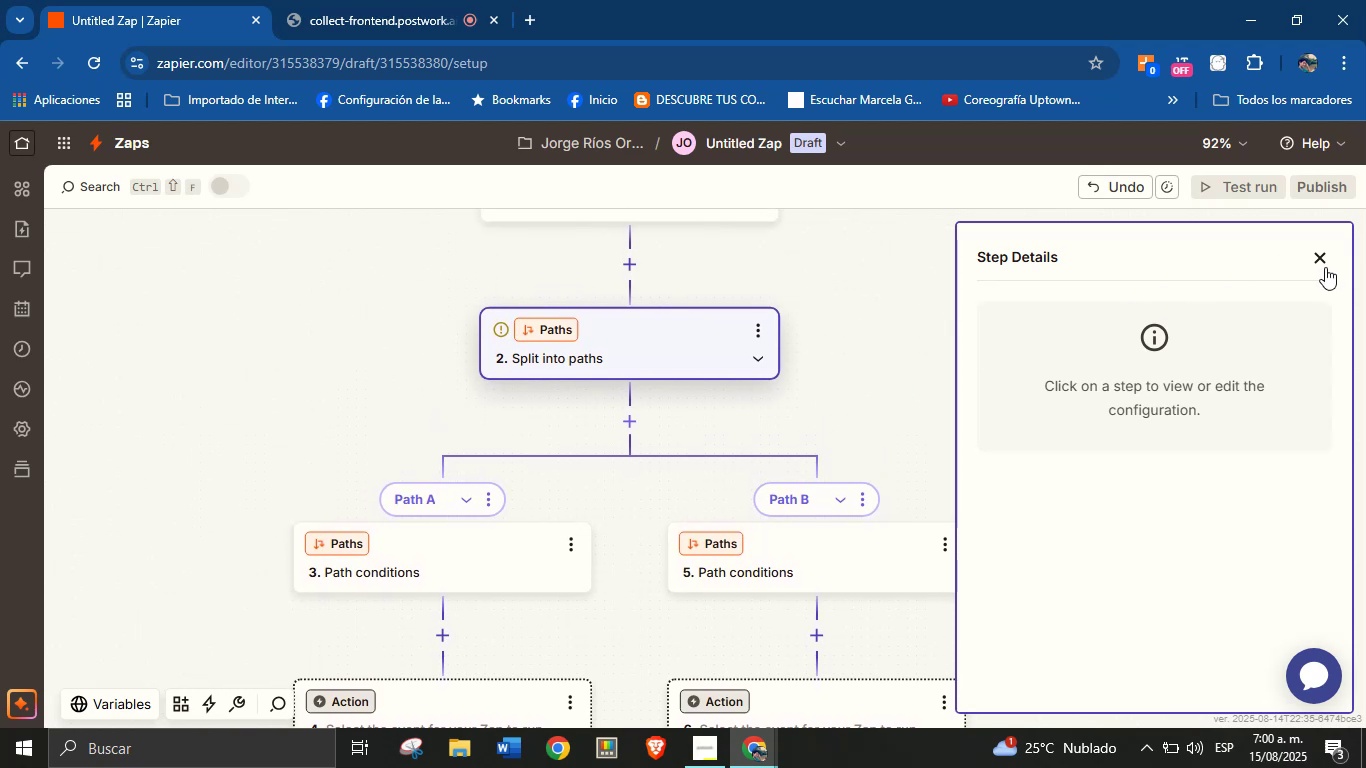 
left_click([1323, 259])
 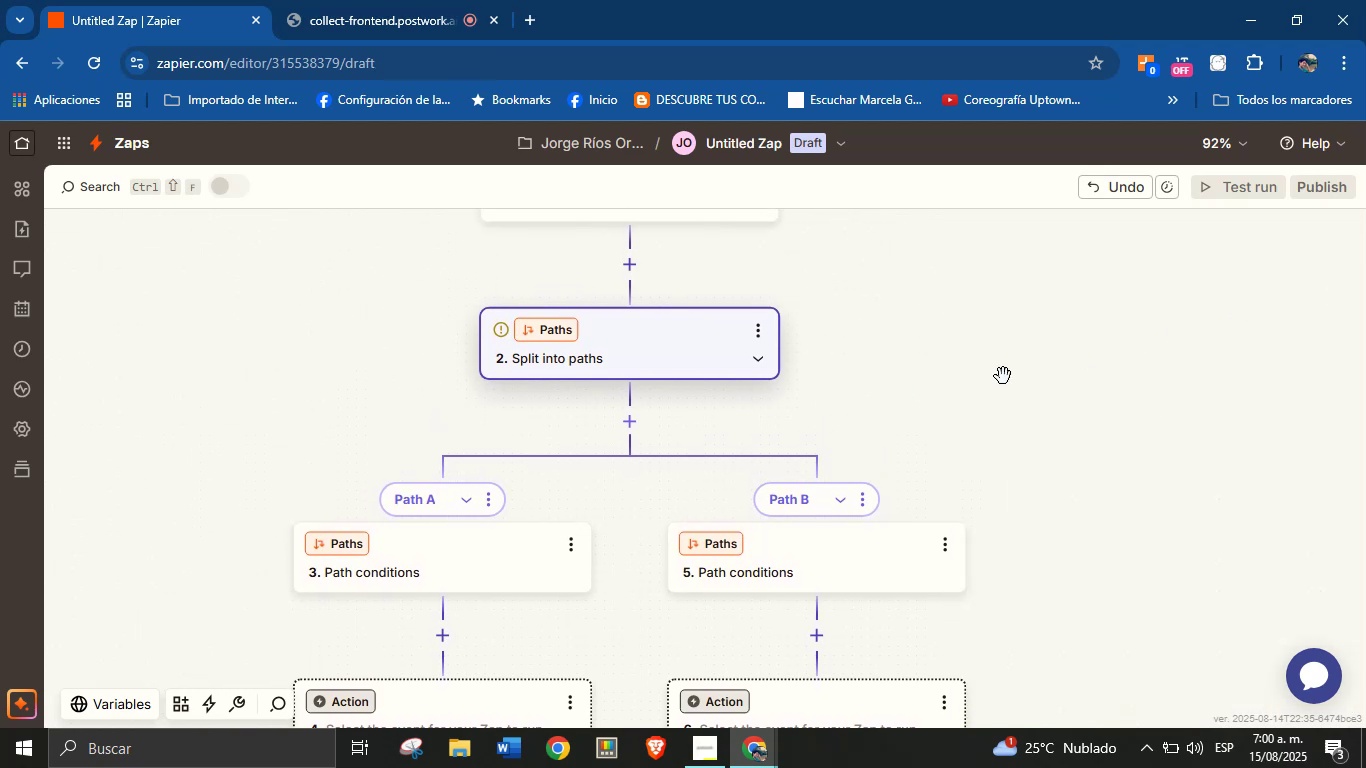 
left_click_drag(start_coordinate=[913, 394], to_coordinate=[919, 445])
 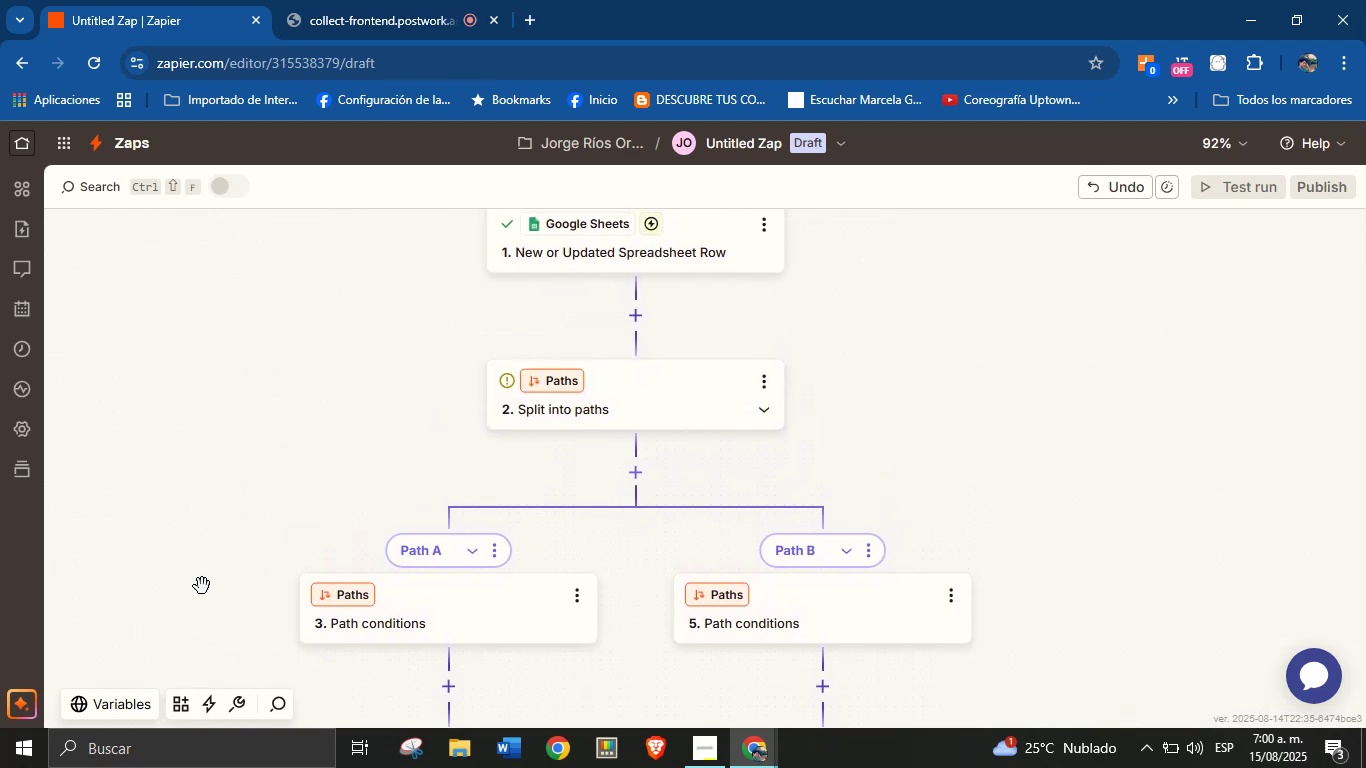 
left_click_drag(start_coordinate=[305, 502], to_coordinate=[305, 497])
 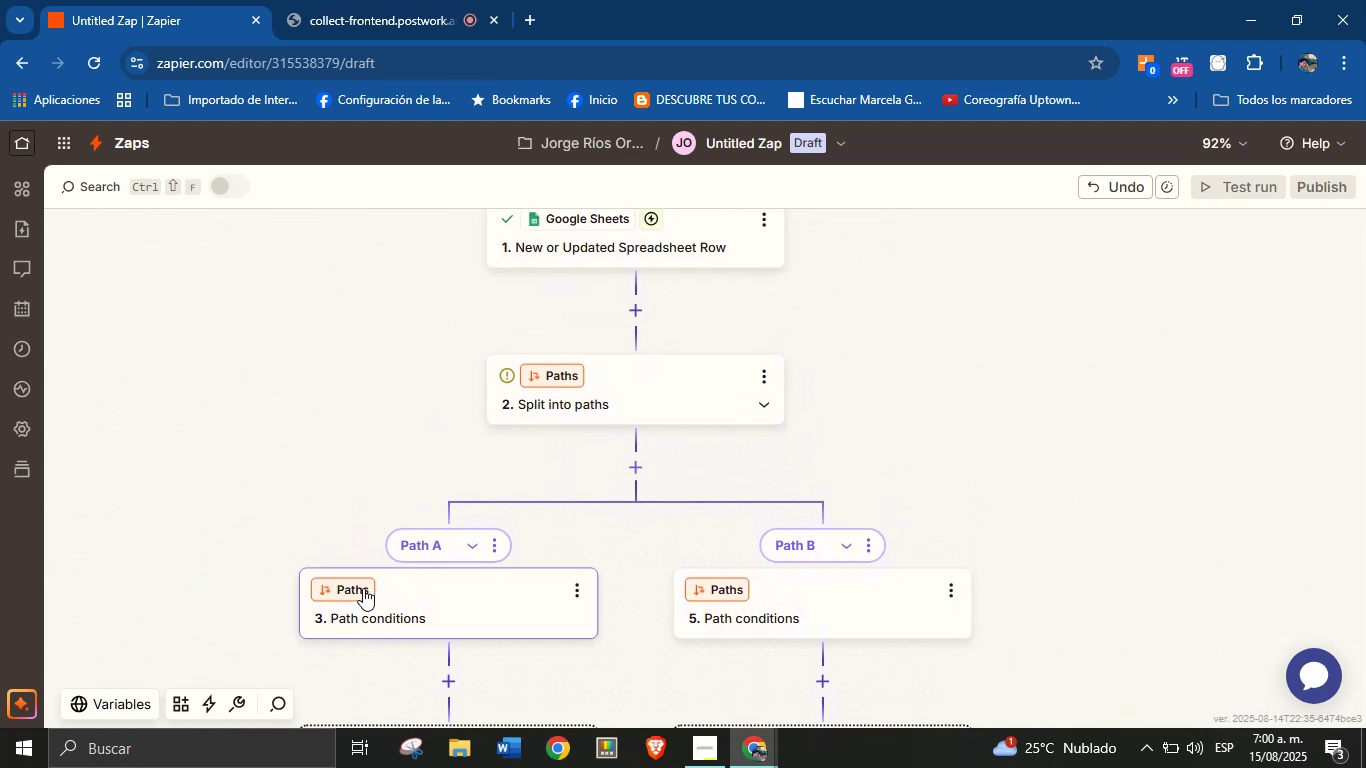 
left_click([363, 588])
 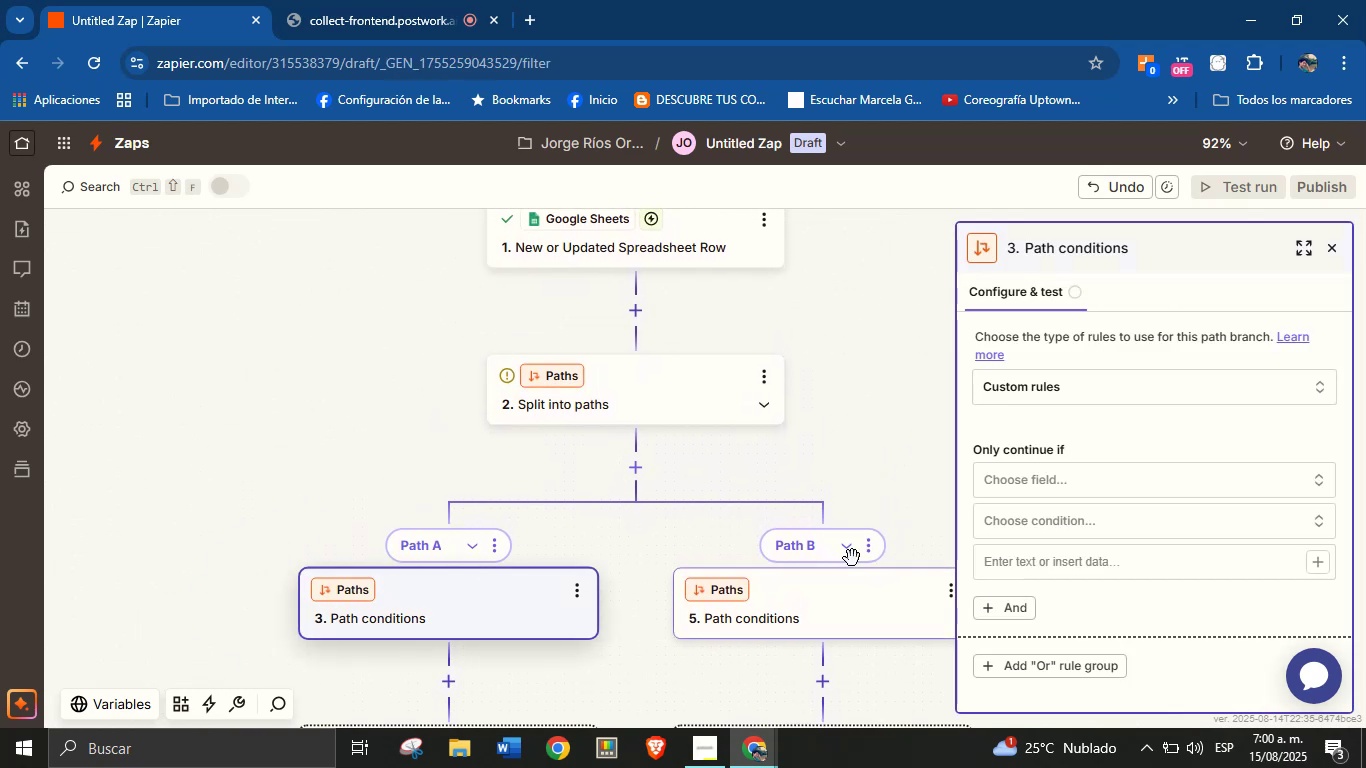 
left_click([1093, 478])
 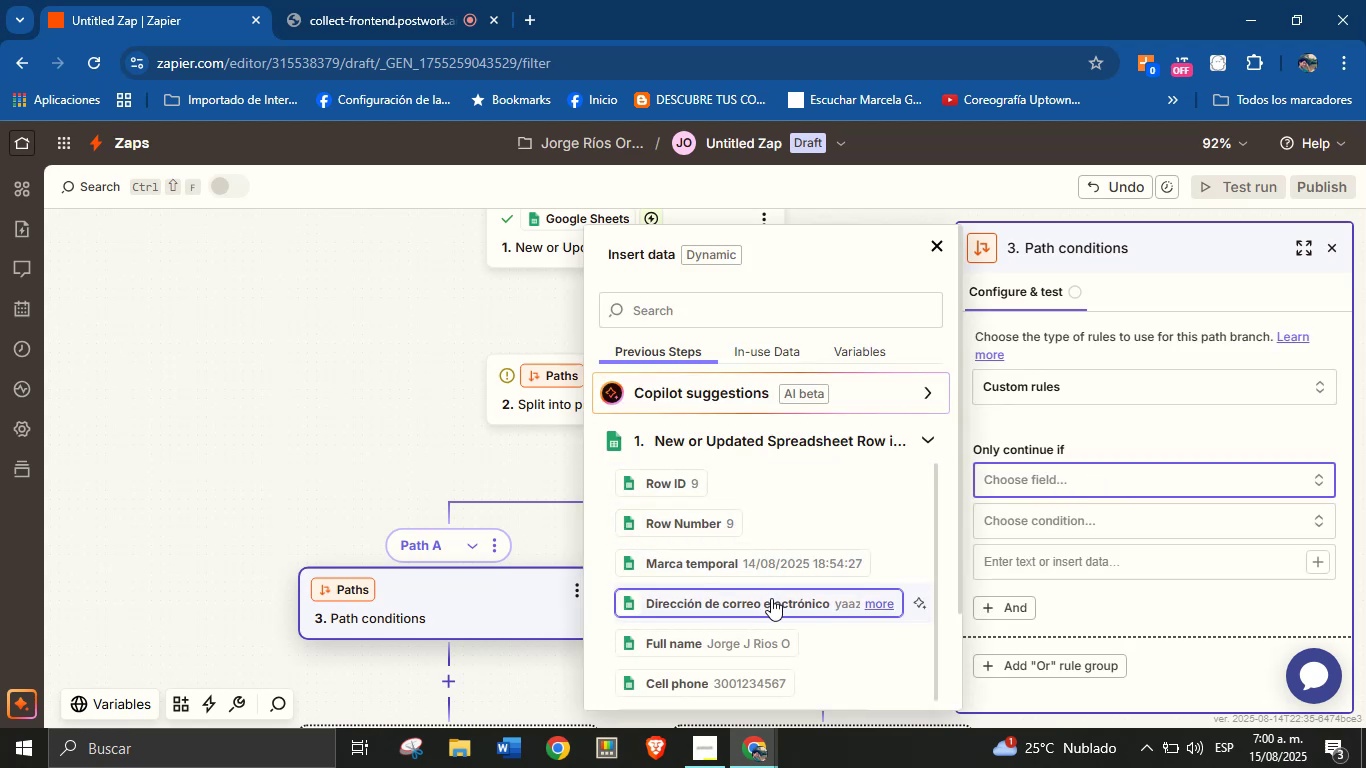 
wait(6.15)
 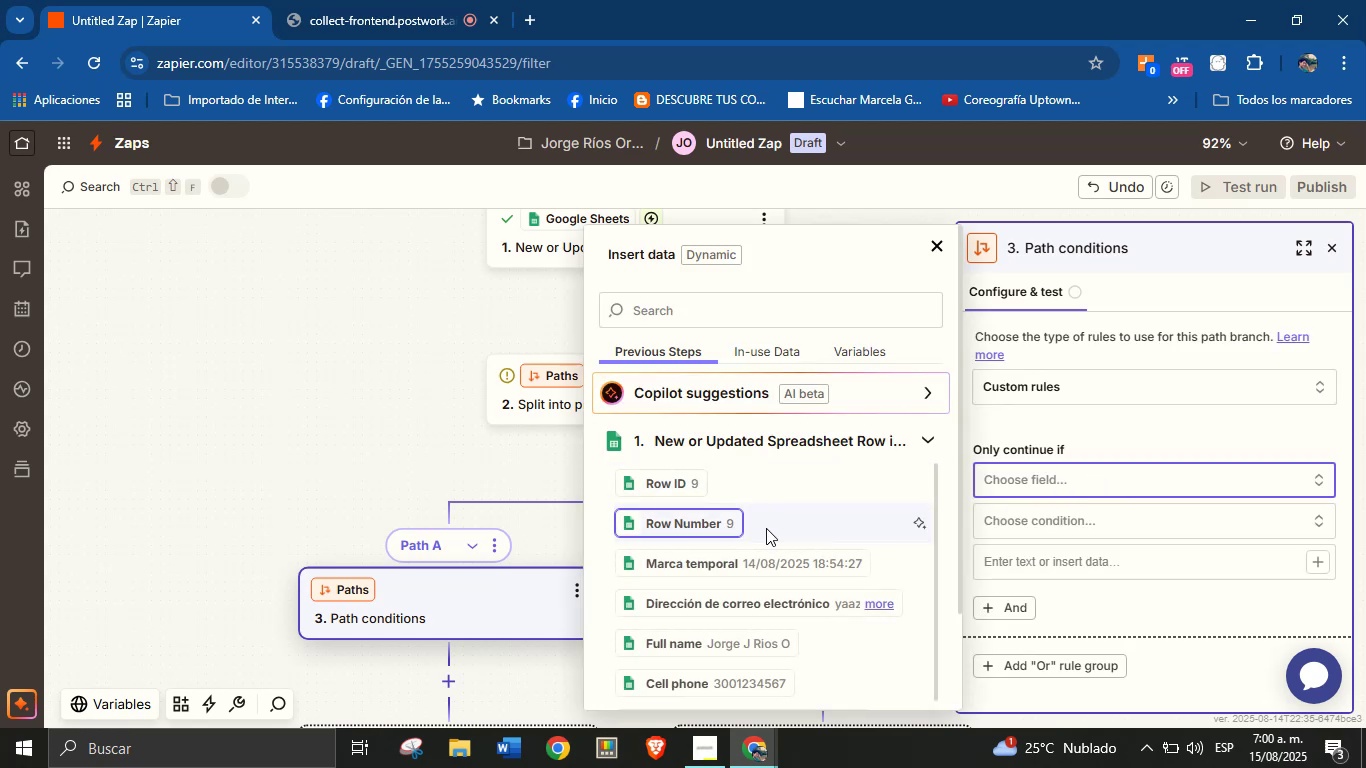 
scroll: coordinate [769, 609], scroll_direction: down, amount: 4.0
 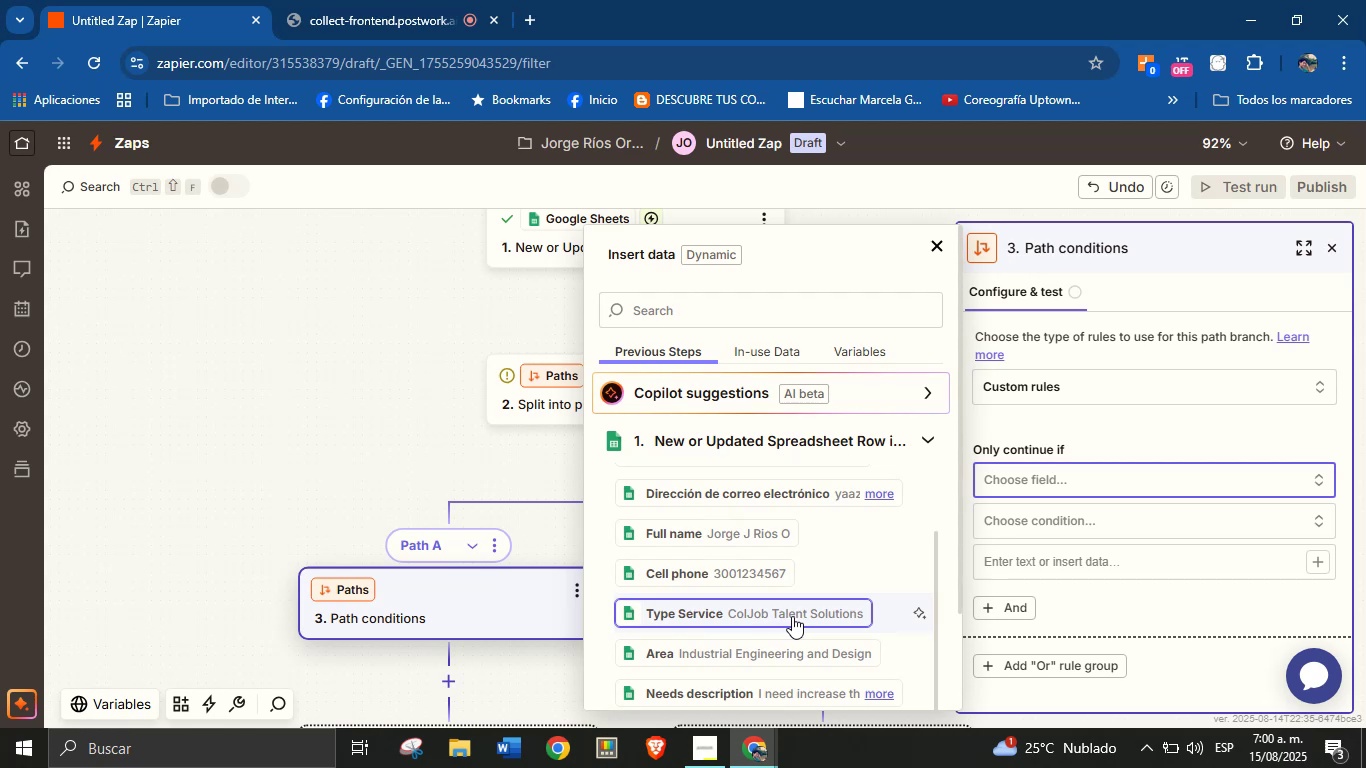 
wait(6.92)
 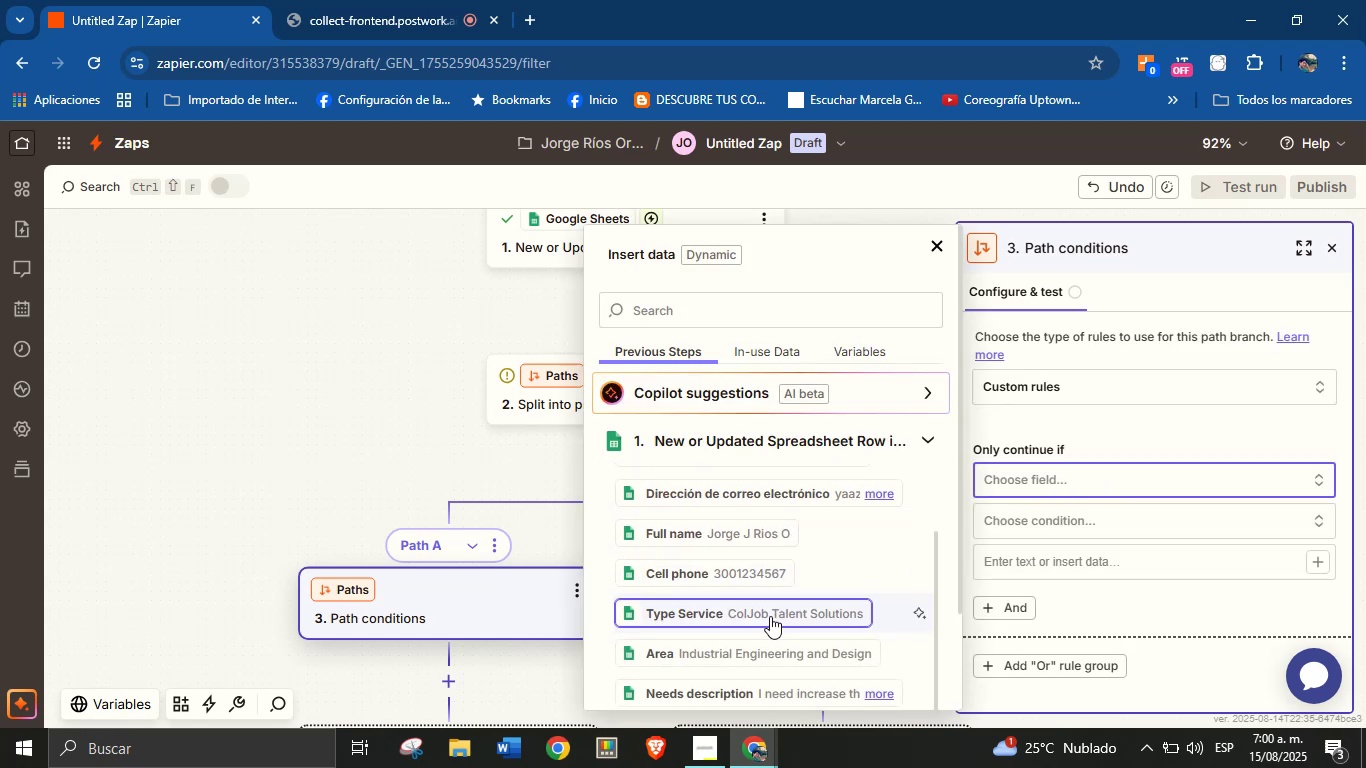 
left_click([818, 610])
 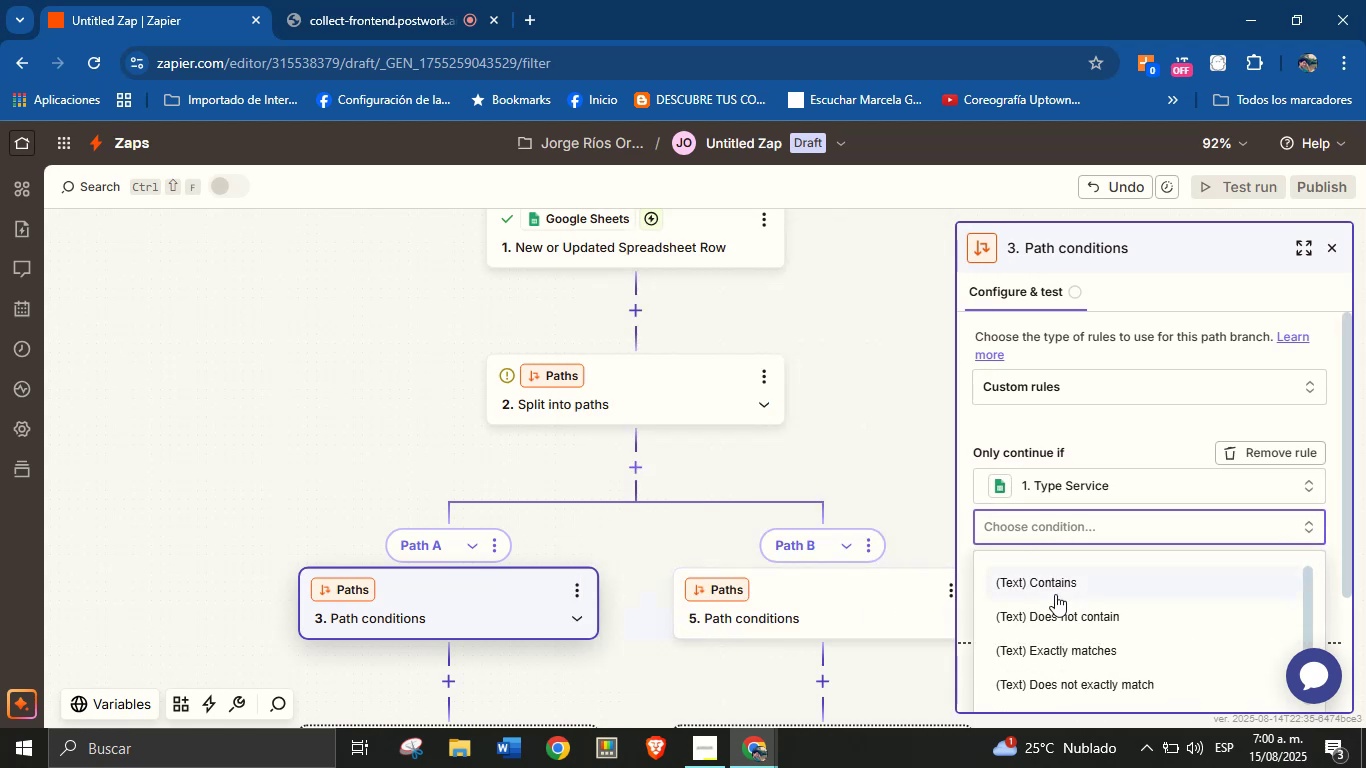 
left_click([1081, 652])
 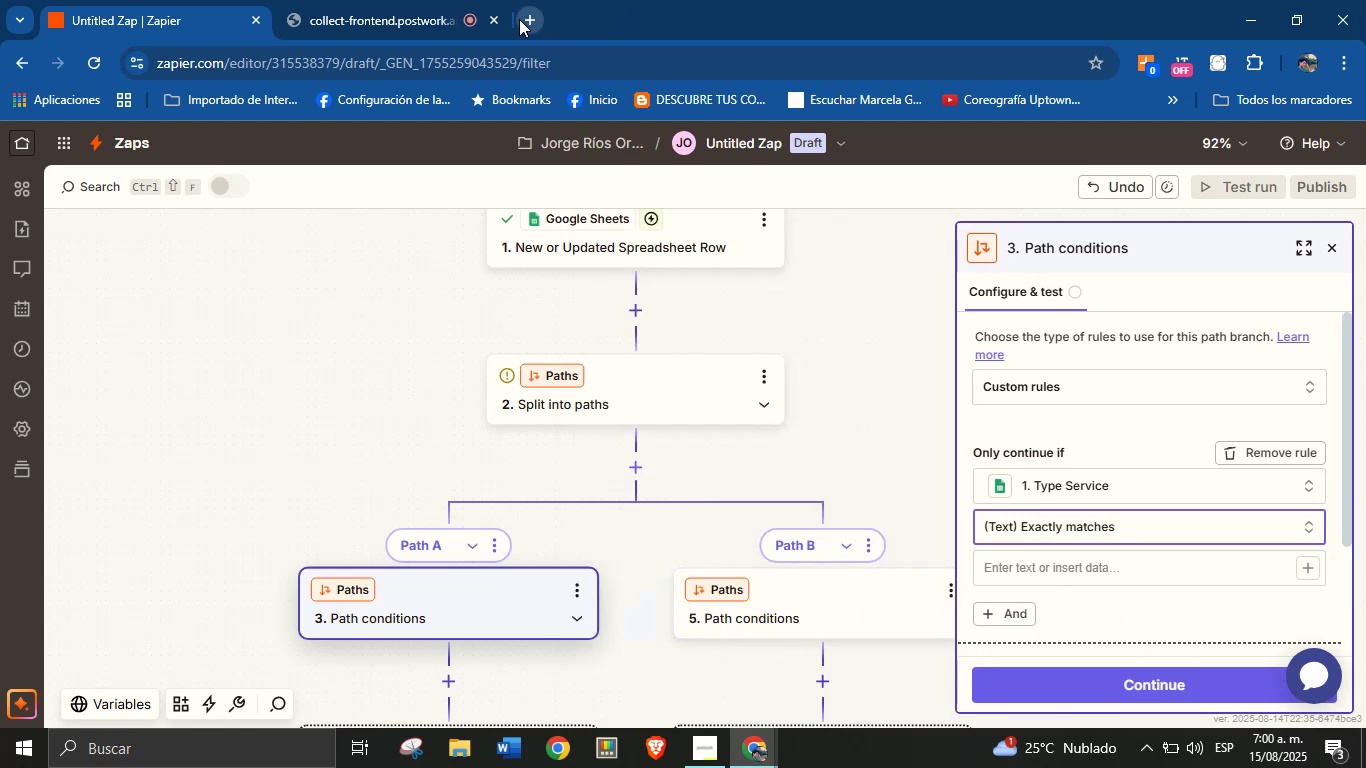 
left_click([519, 19])
 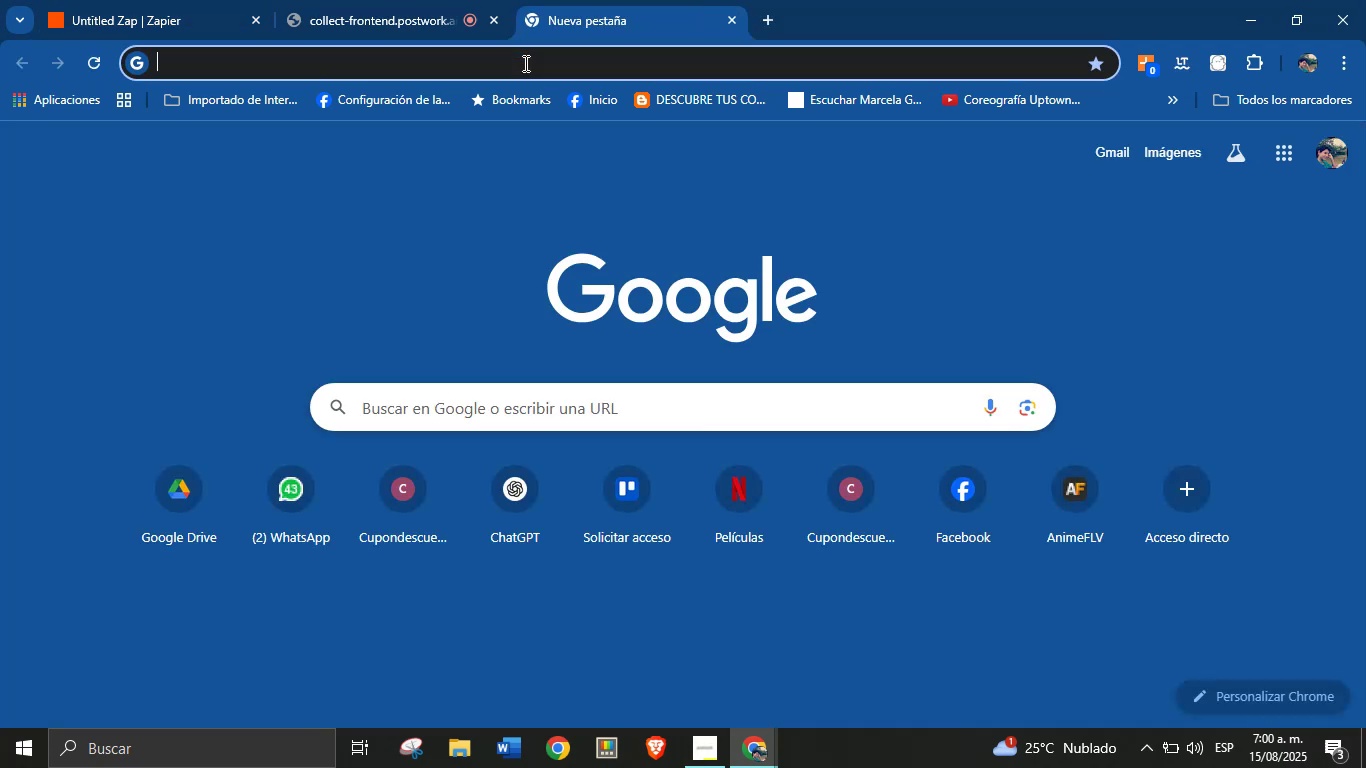 
type(shee)
 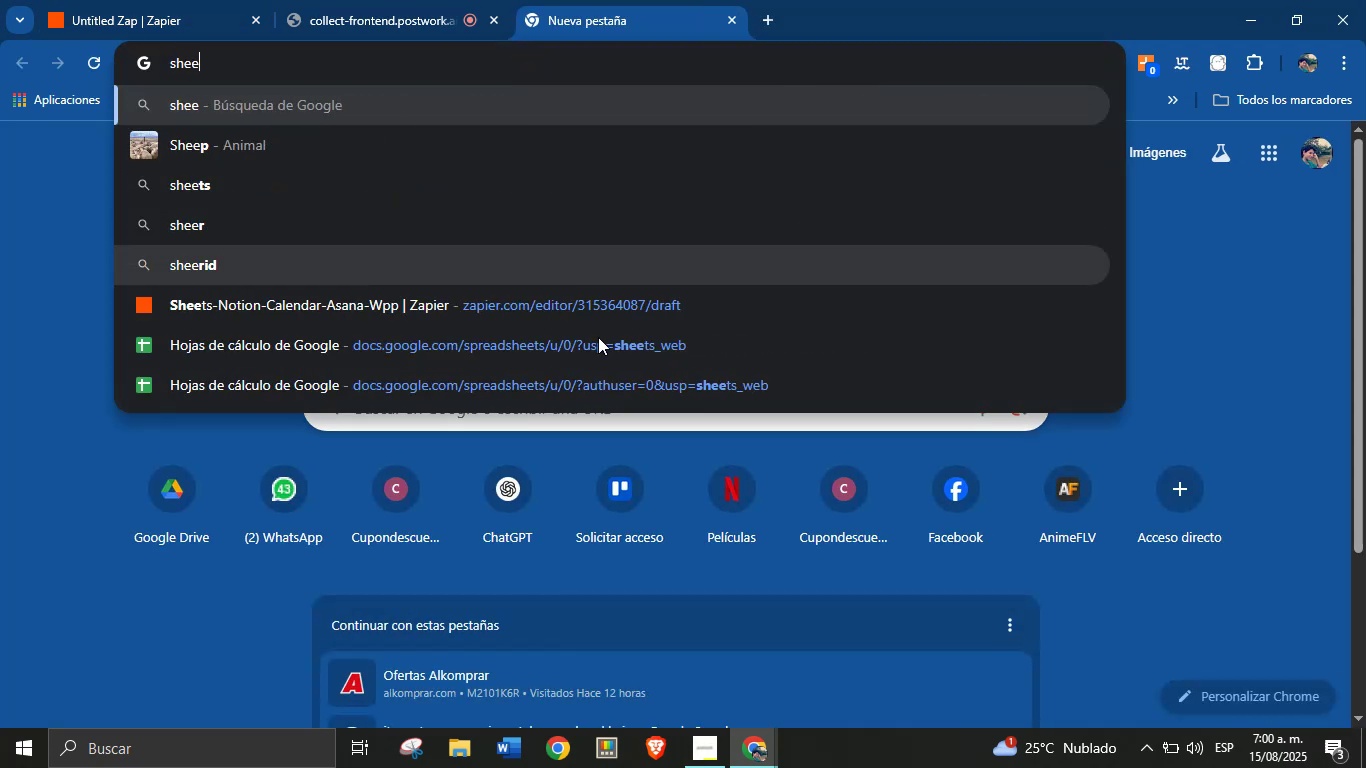 
left_click([617, 356])
 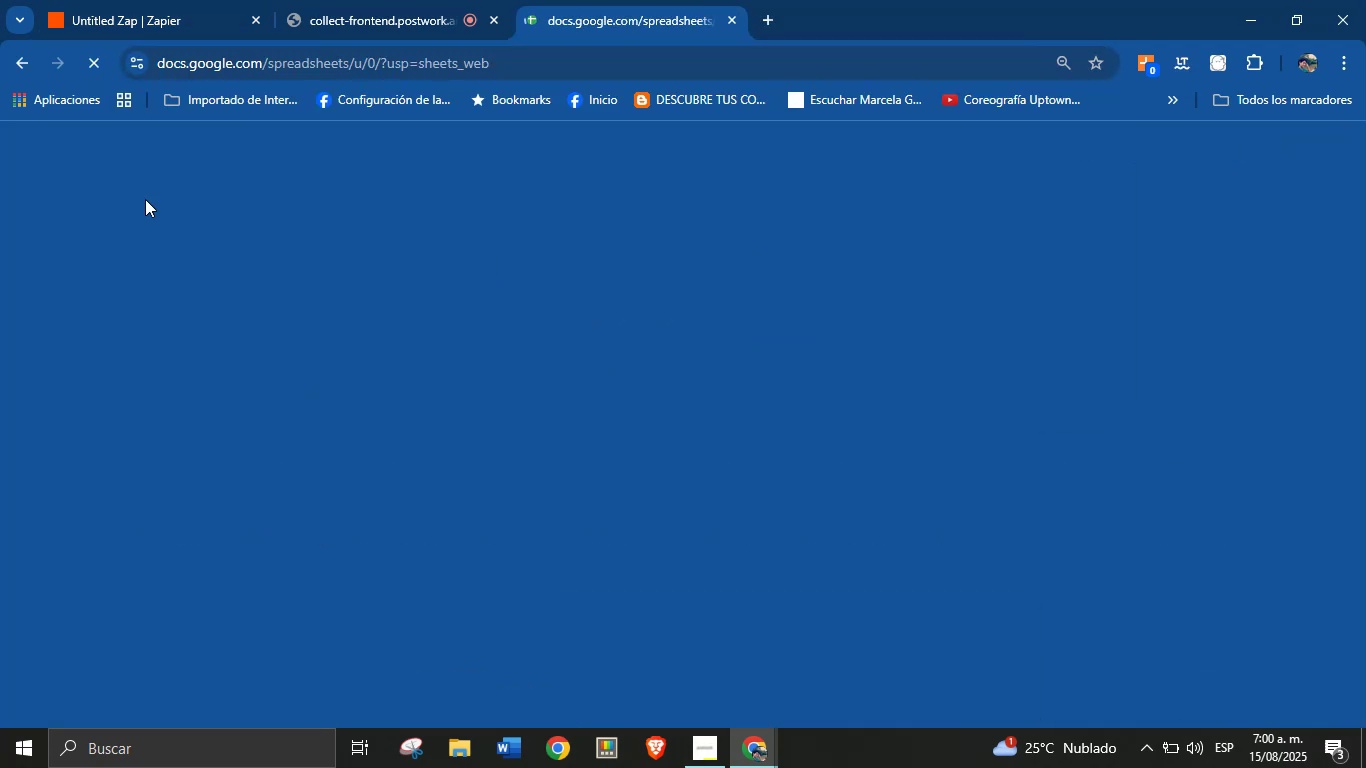 
mouse_move([61, 158])
 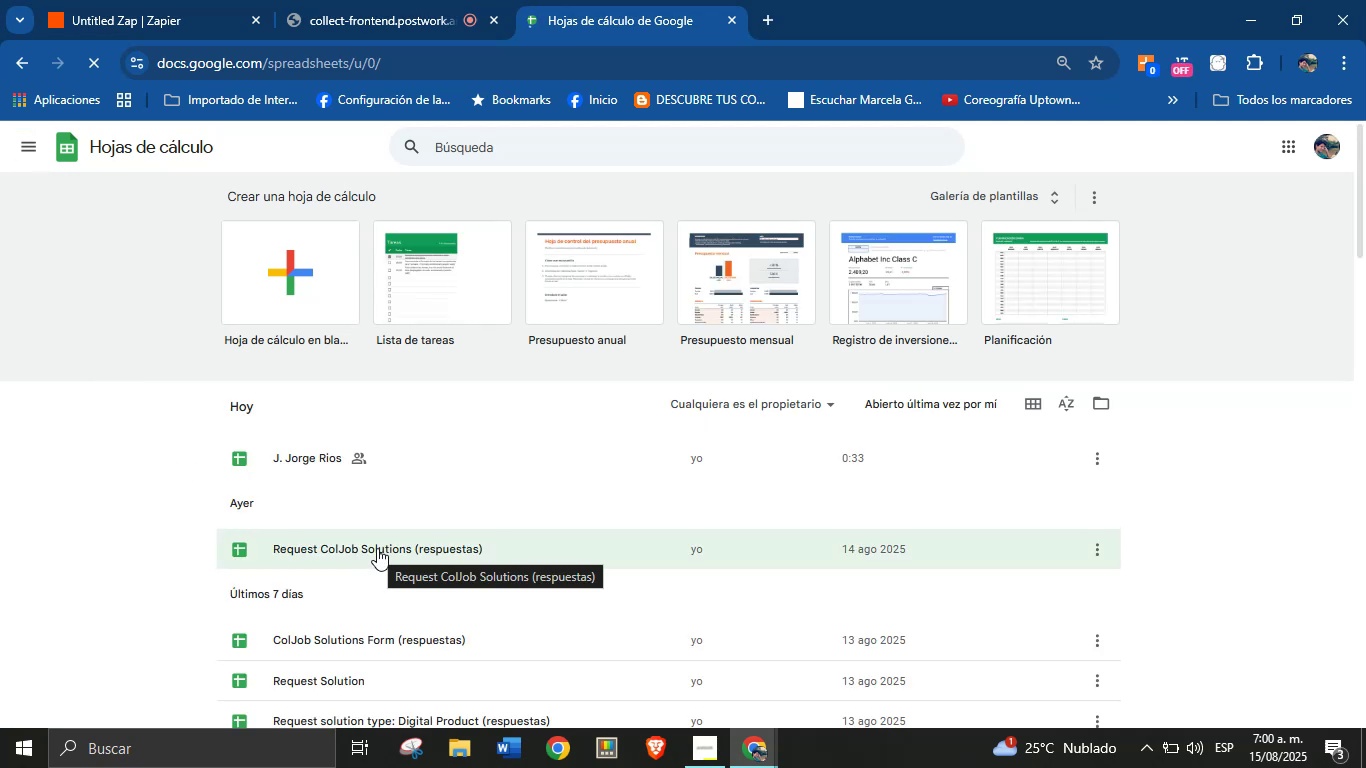 
wait(5.68)
 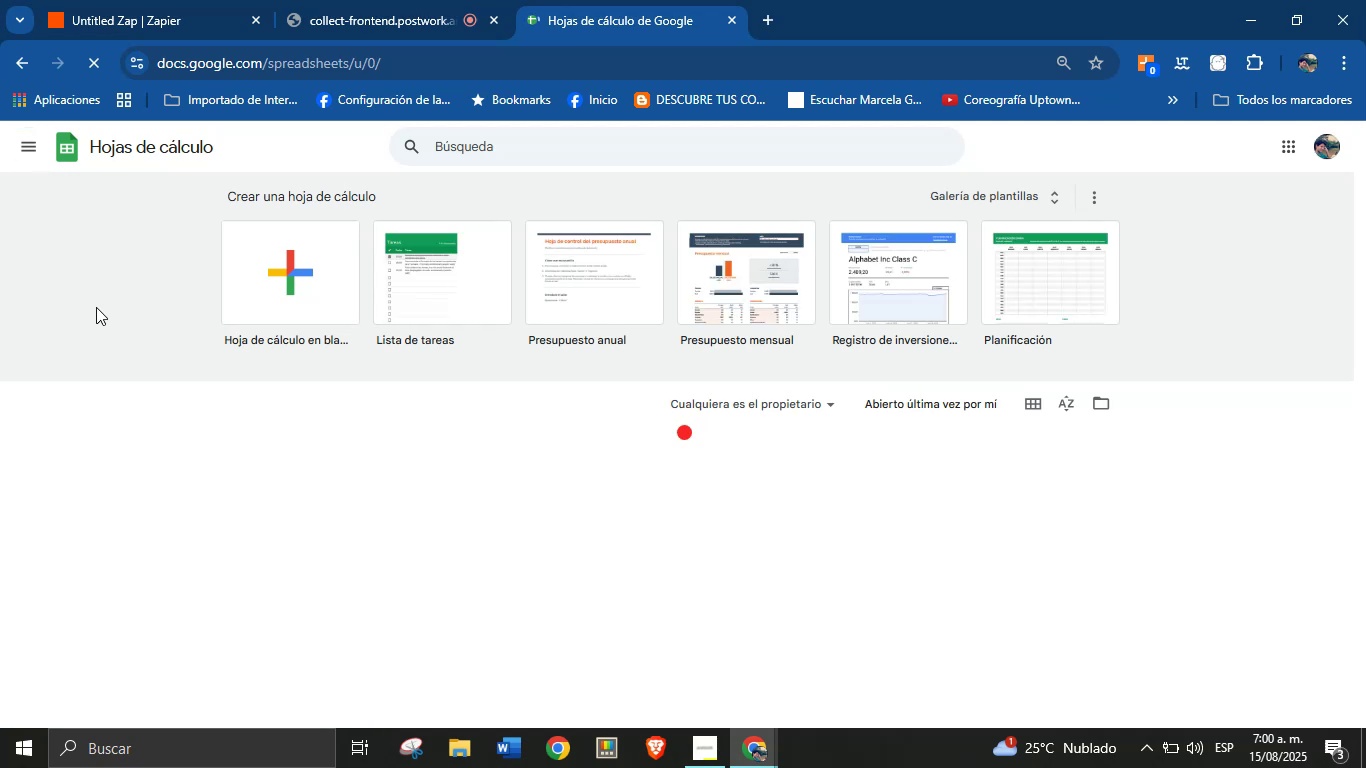 
double_click([377, 548])
 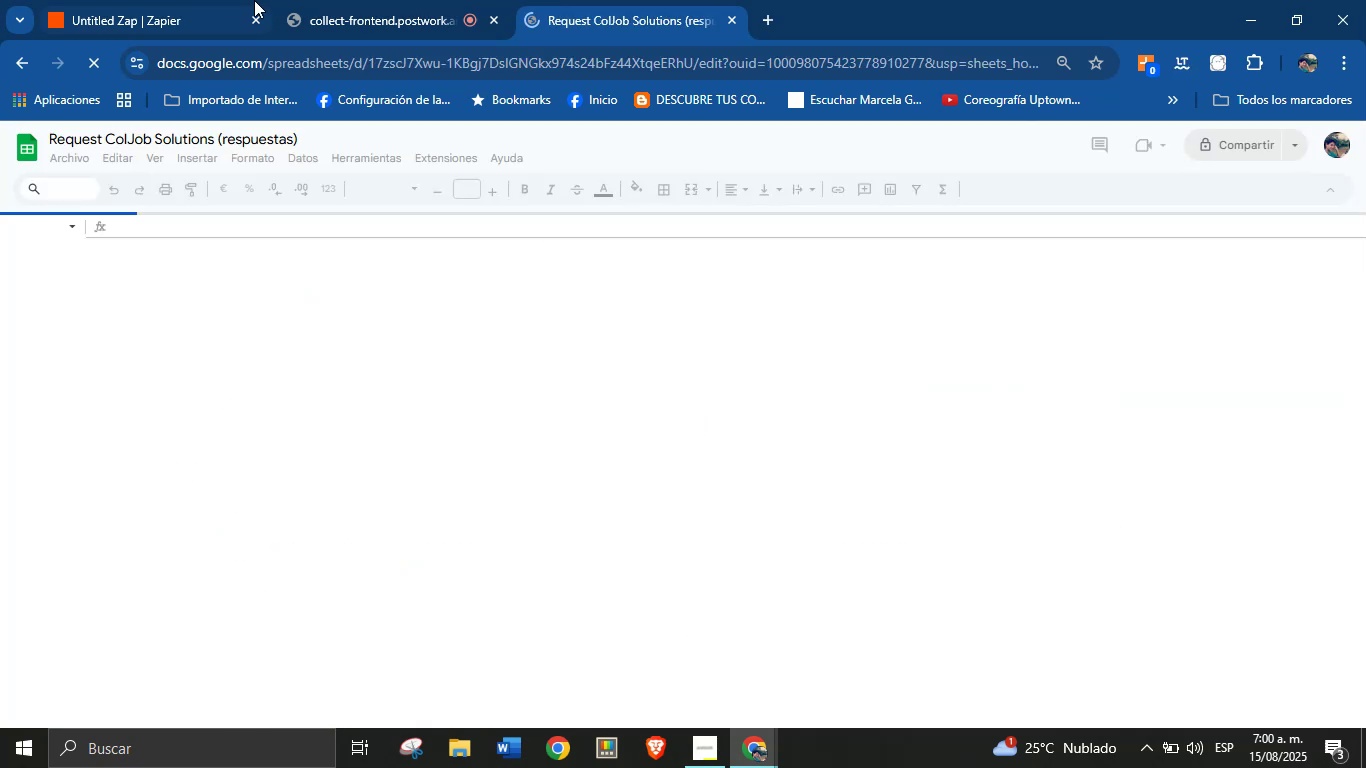 
left_click([175, 0])
 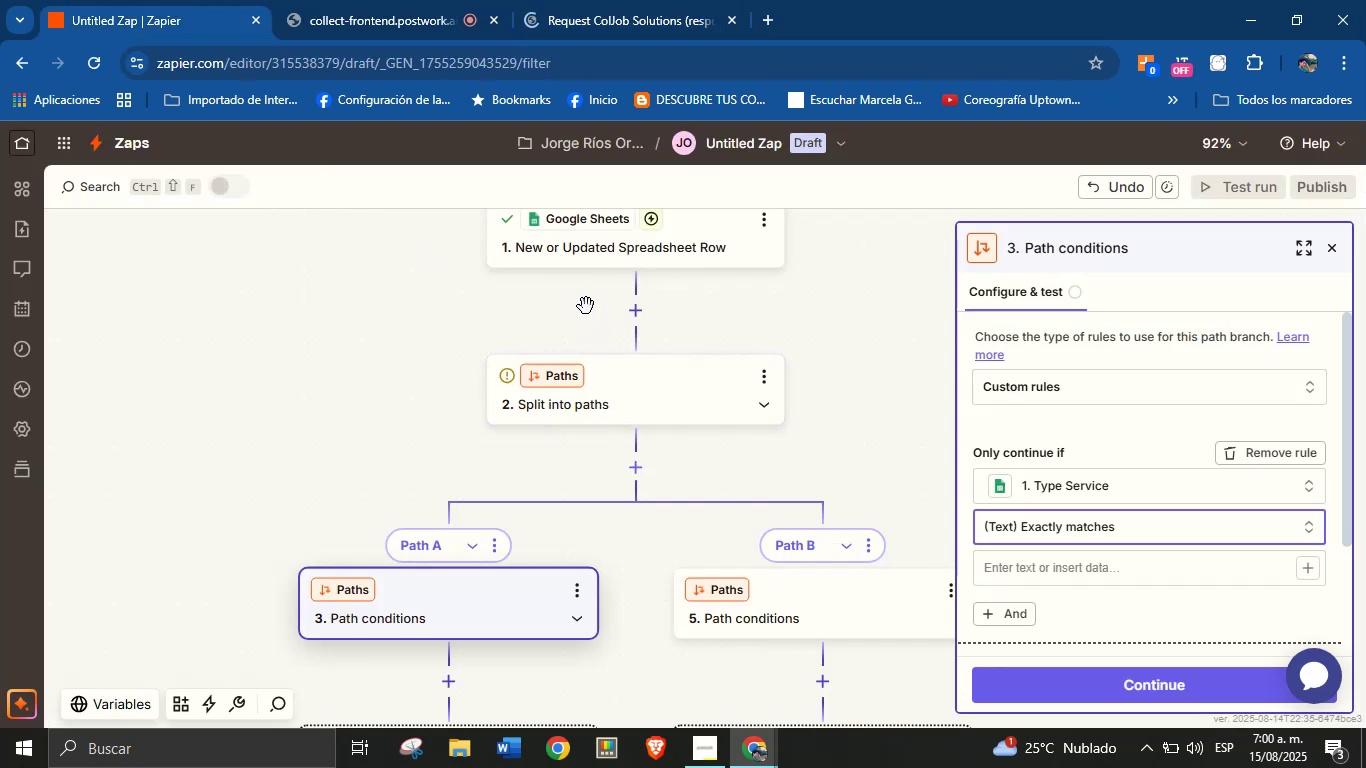 
left_click([620, 0])
 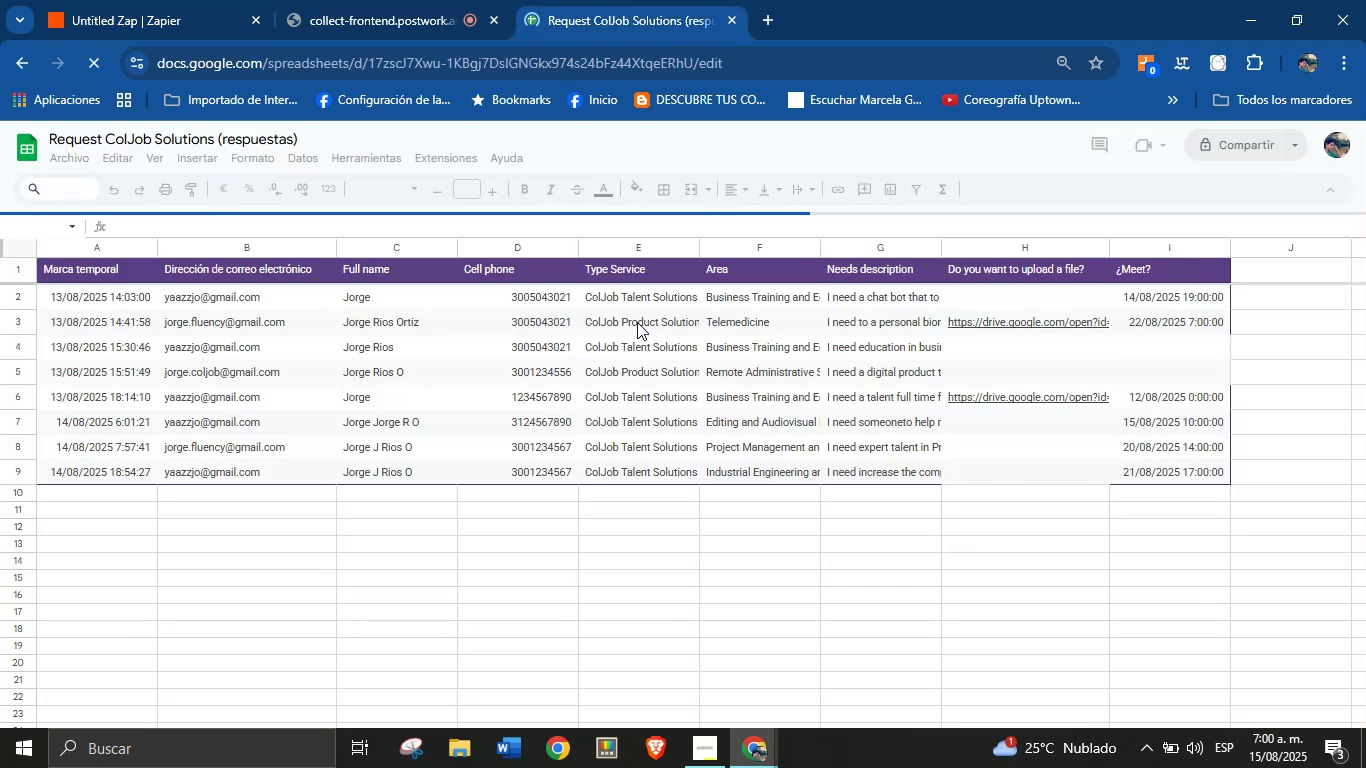 
left_click([635, 300])
 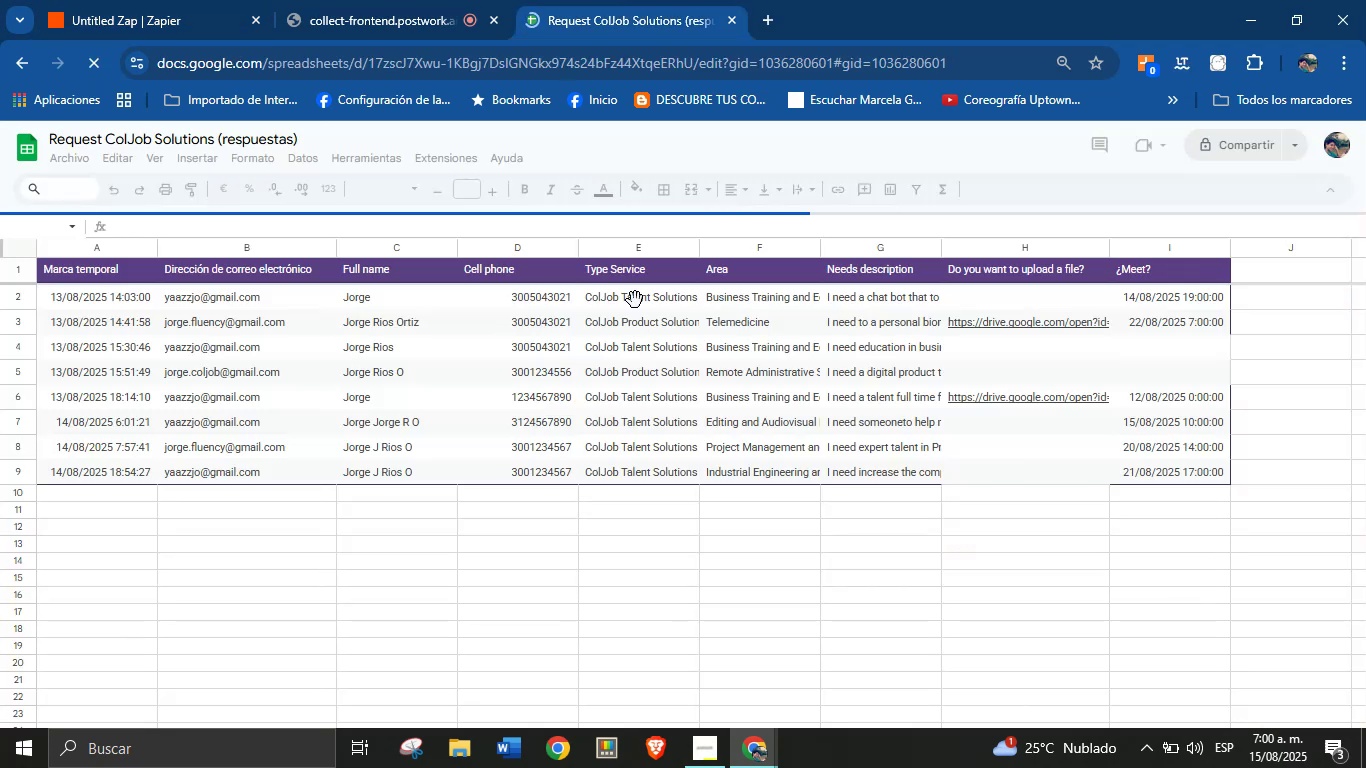 
left_click([635, 437])
 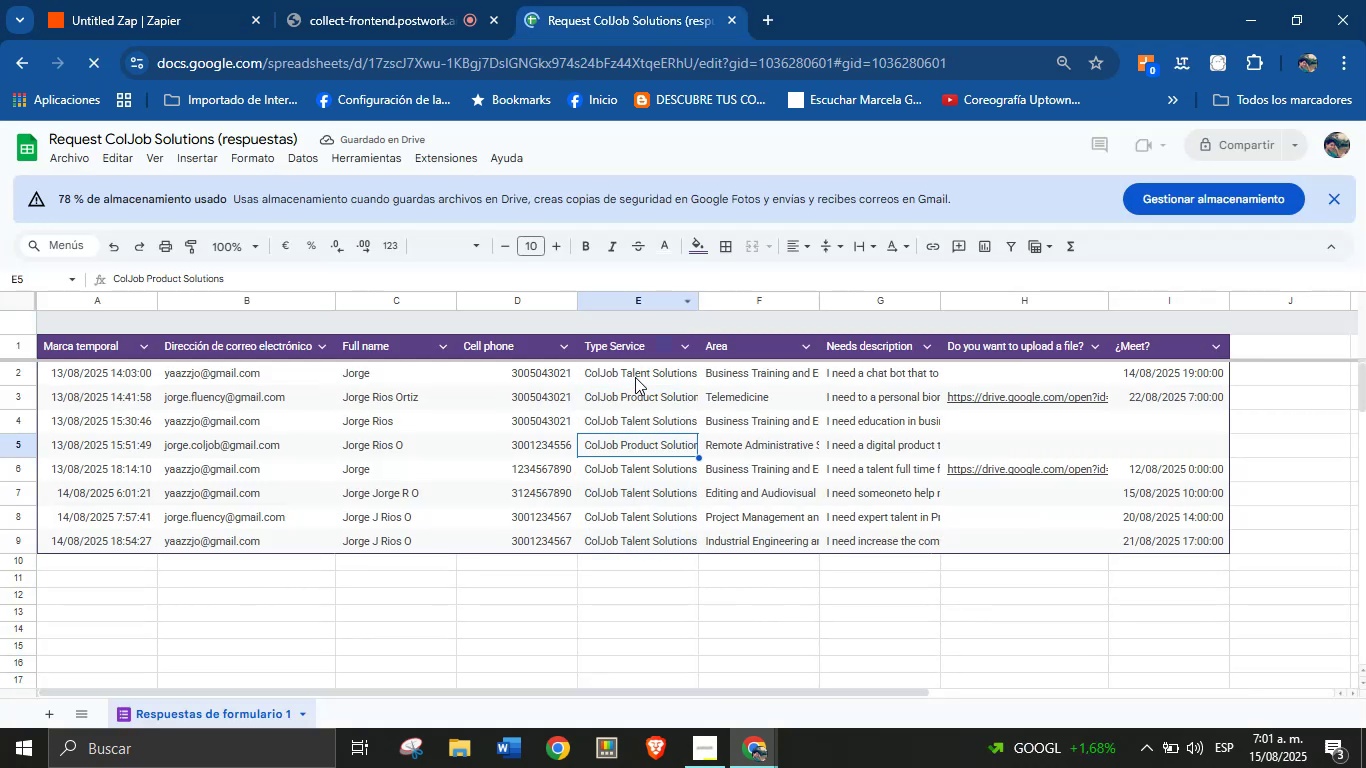 
left_click([635, 377])
 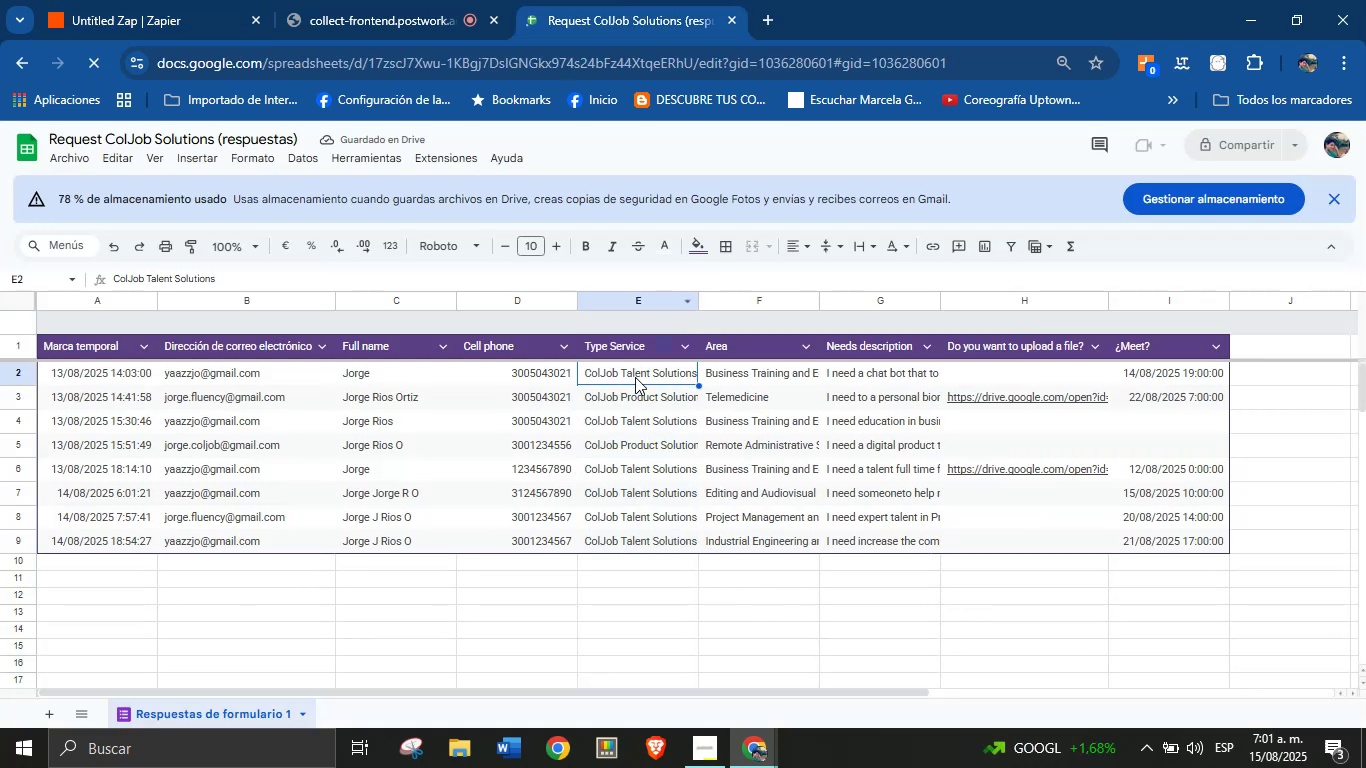 
key(Control+C)
 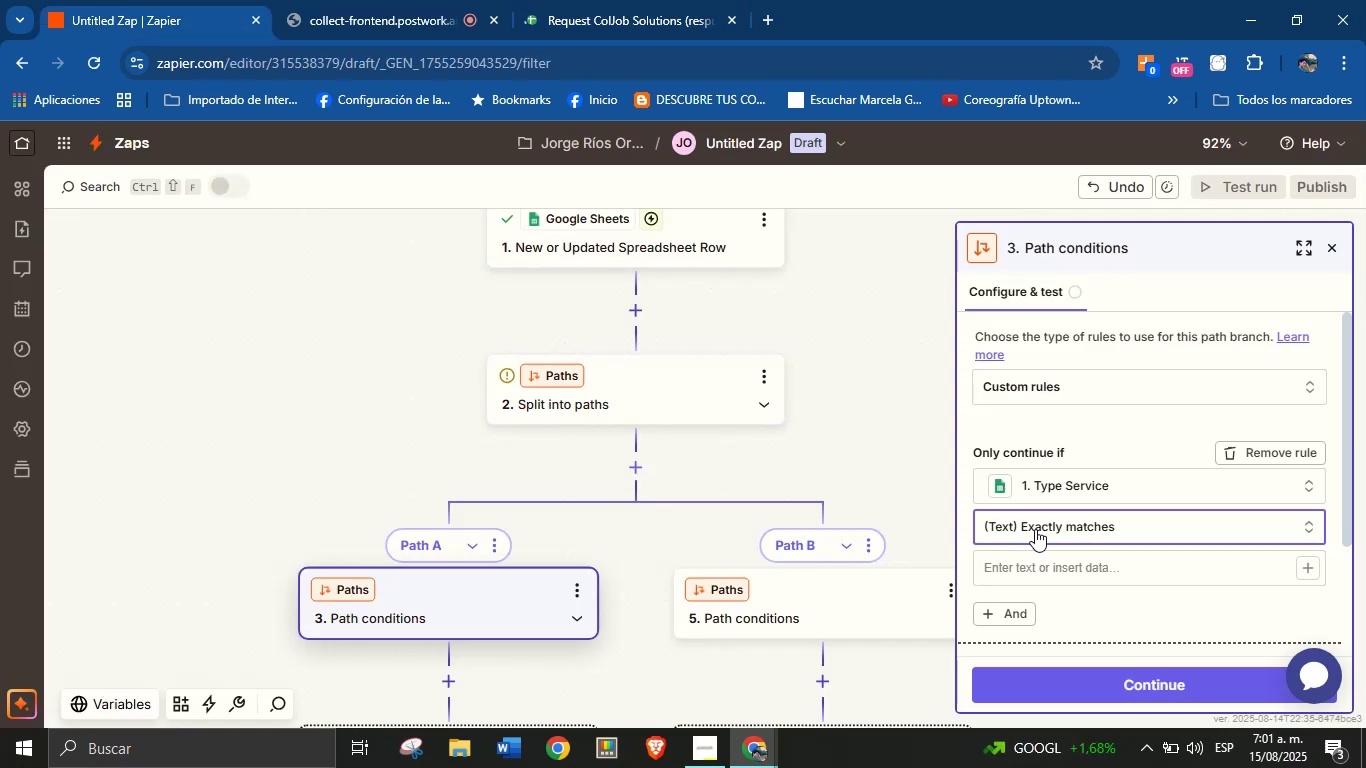 
key(Control+V)
 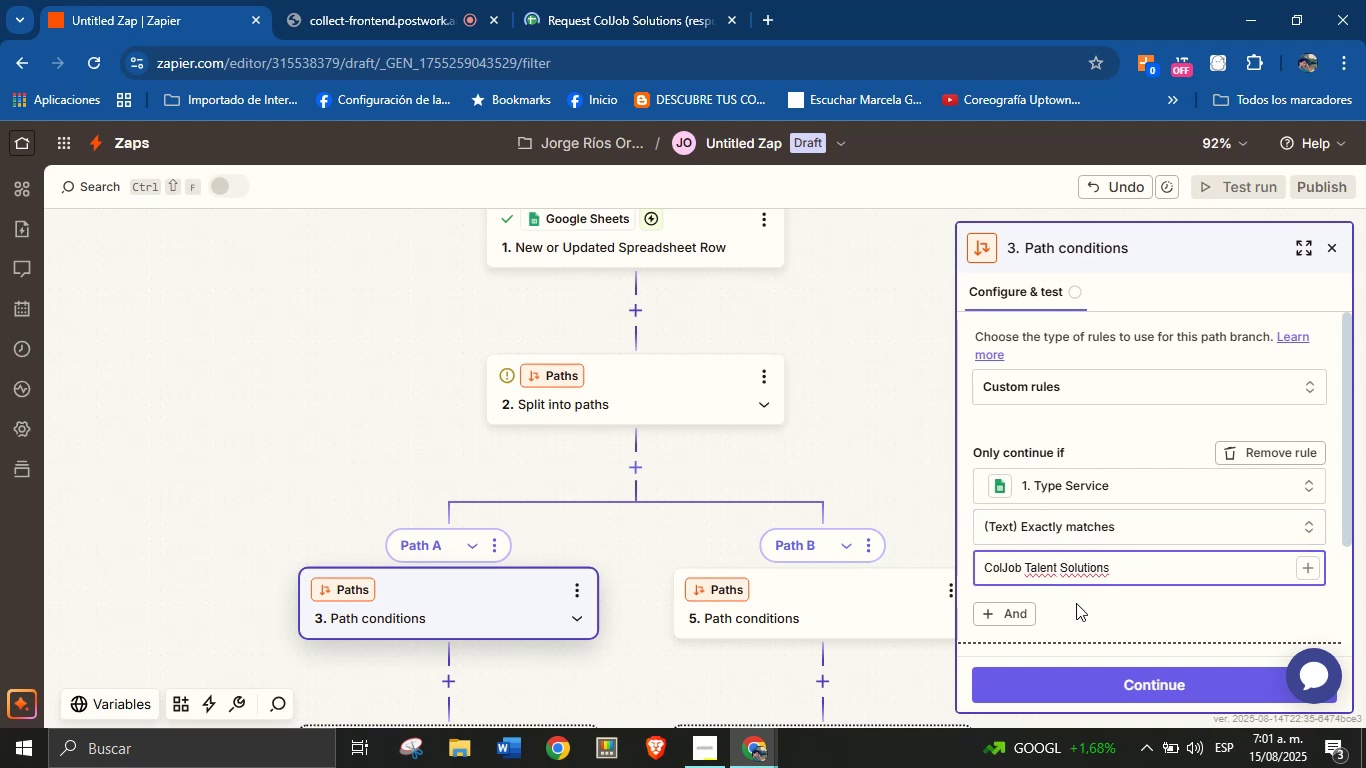 
left_click([1076, 603])
 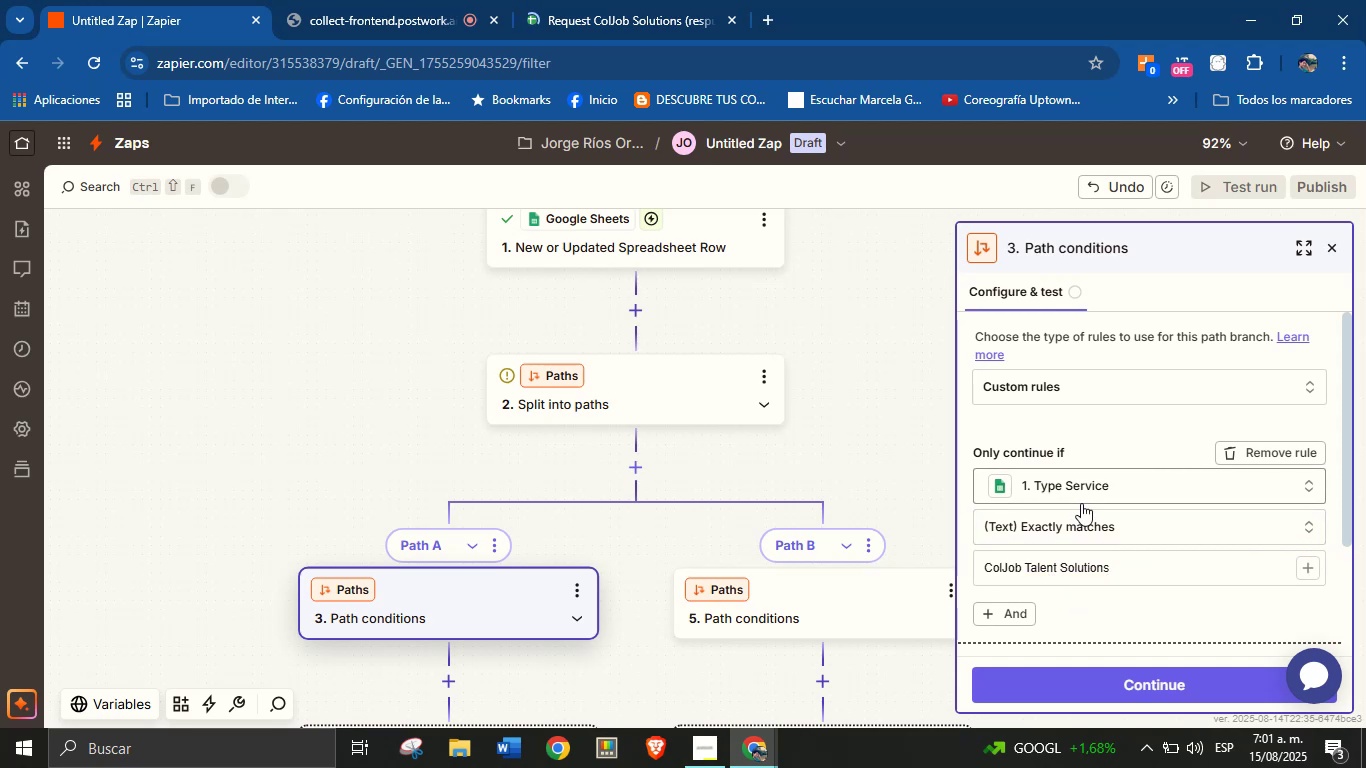 
scroll: coordinate [1098, 543], scroll_direction: down, amount: 4.0
 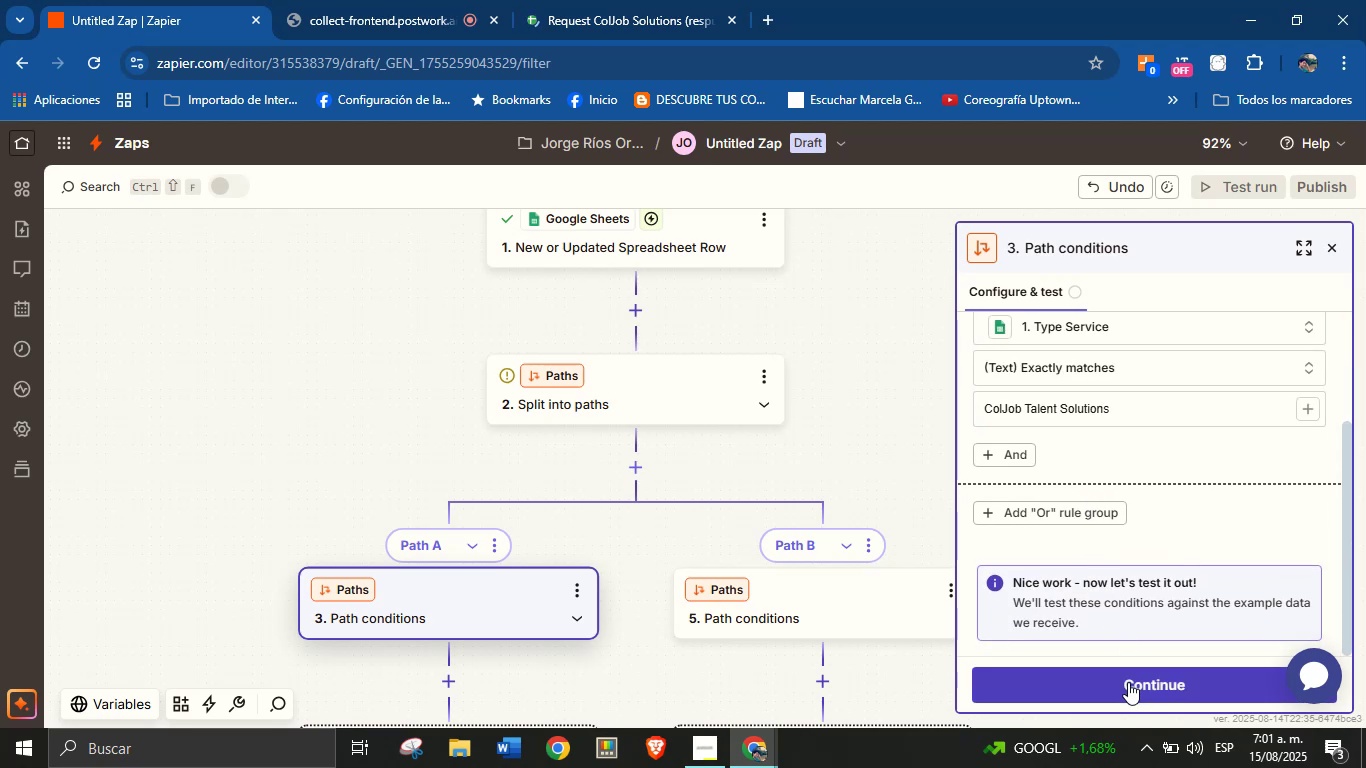 
left_click([1128, 686])
 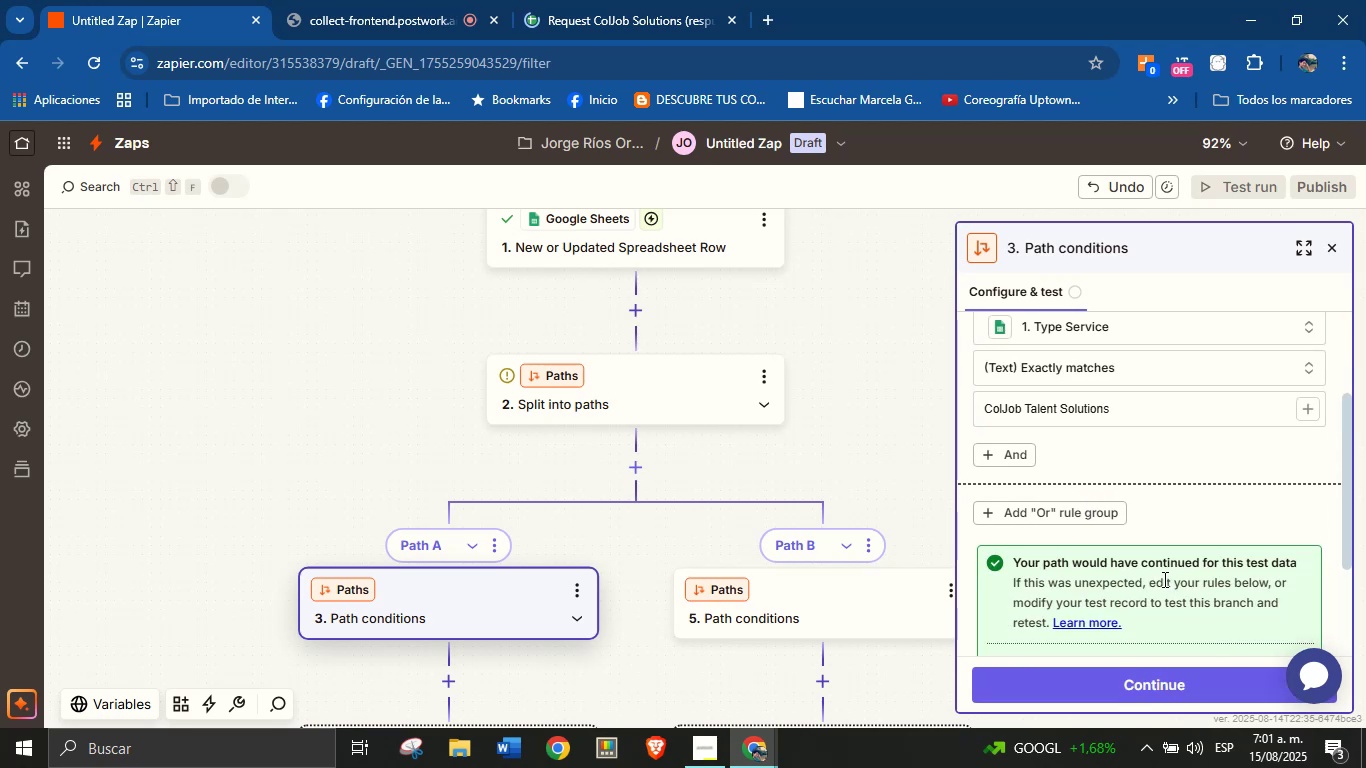 
scroll: coordinate [1146, 542], scroll_direction: down, amount: 6.0
 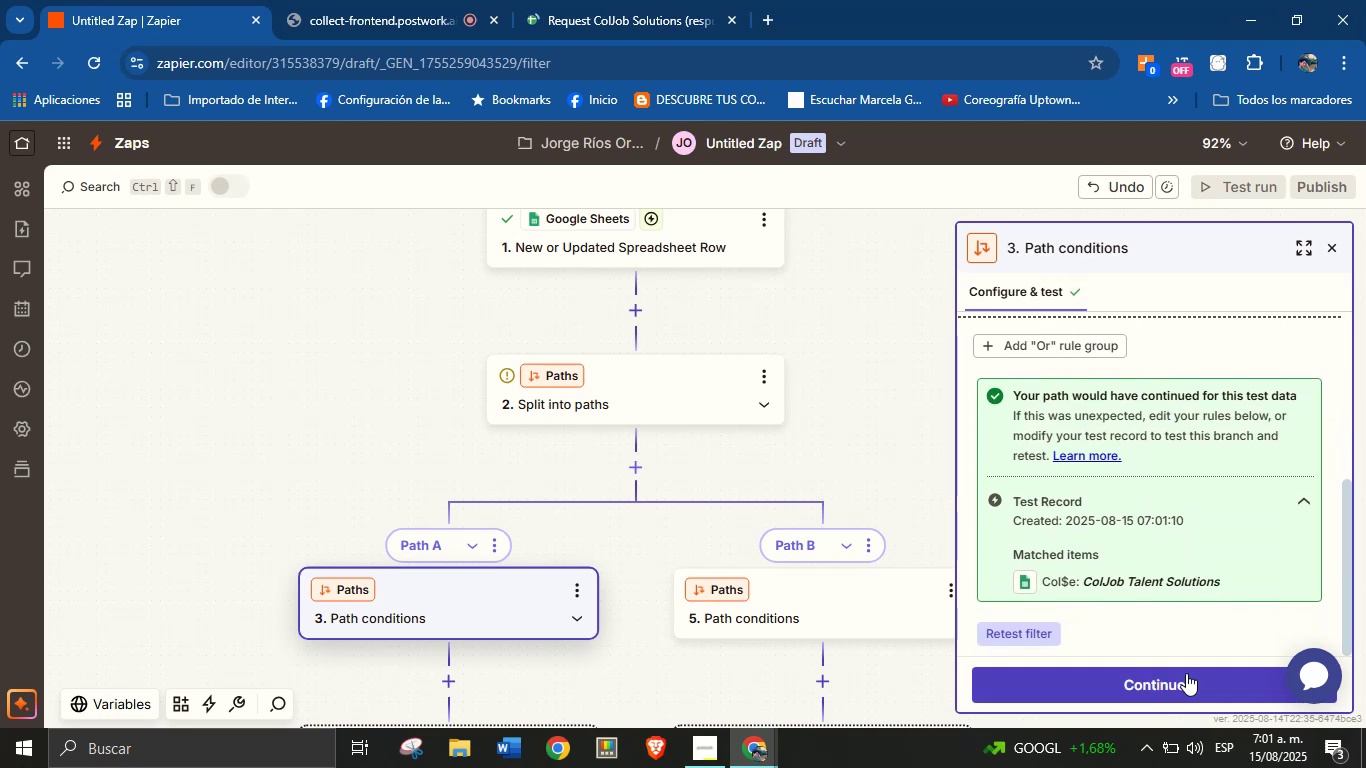 
left_click([1186, 673])
 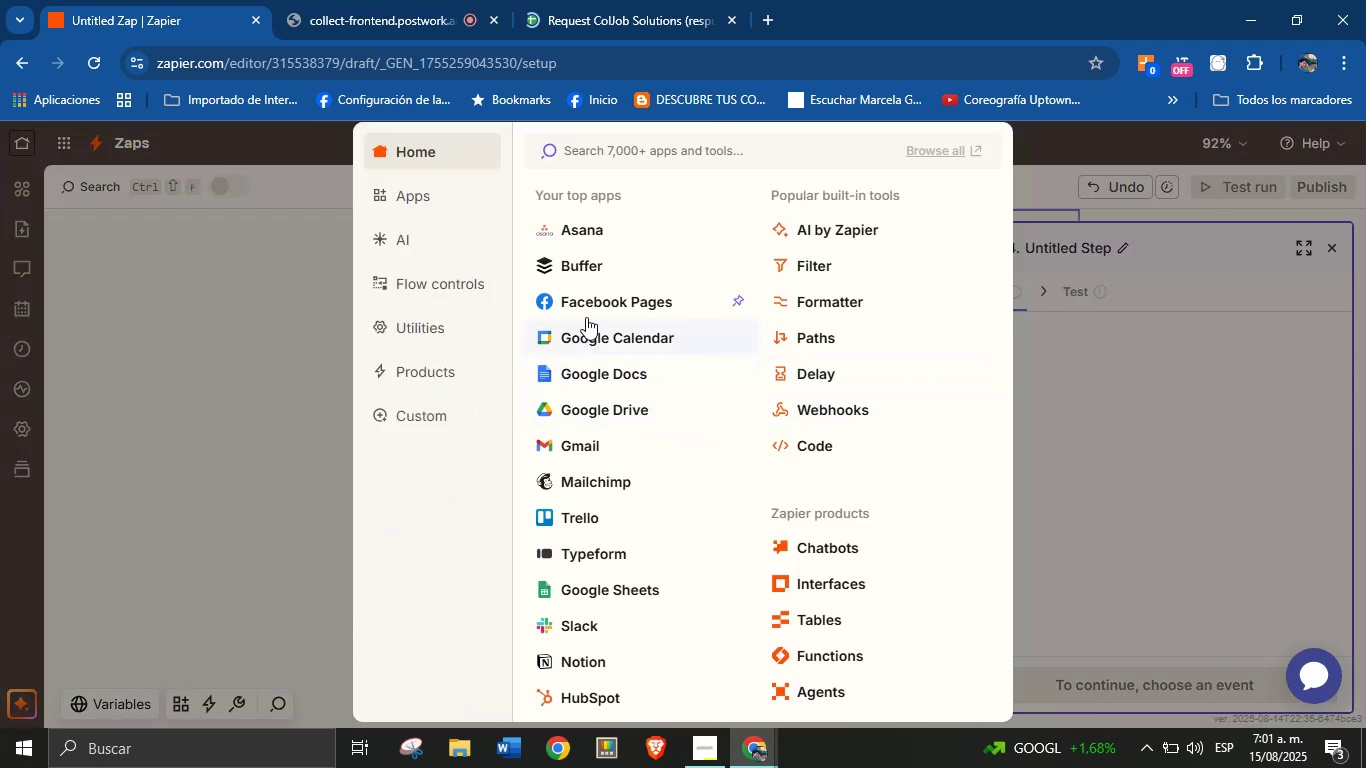 
wait(13.16)
 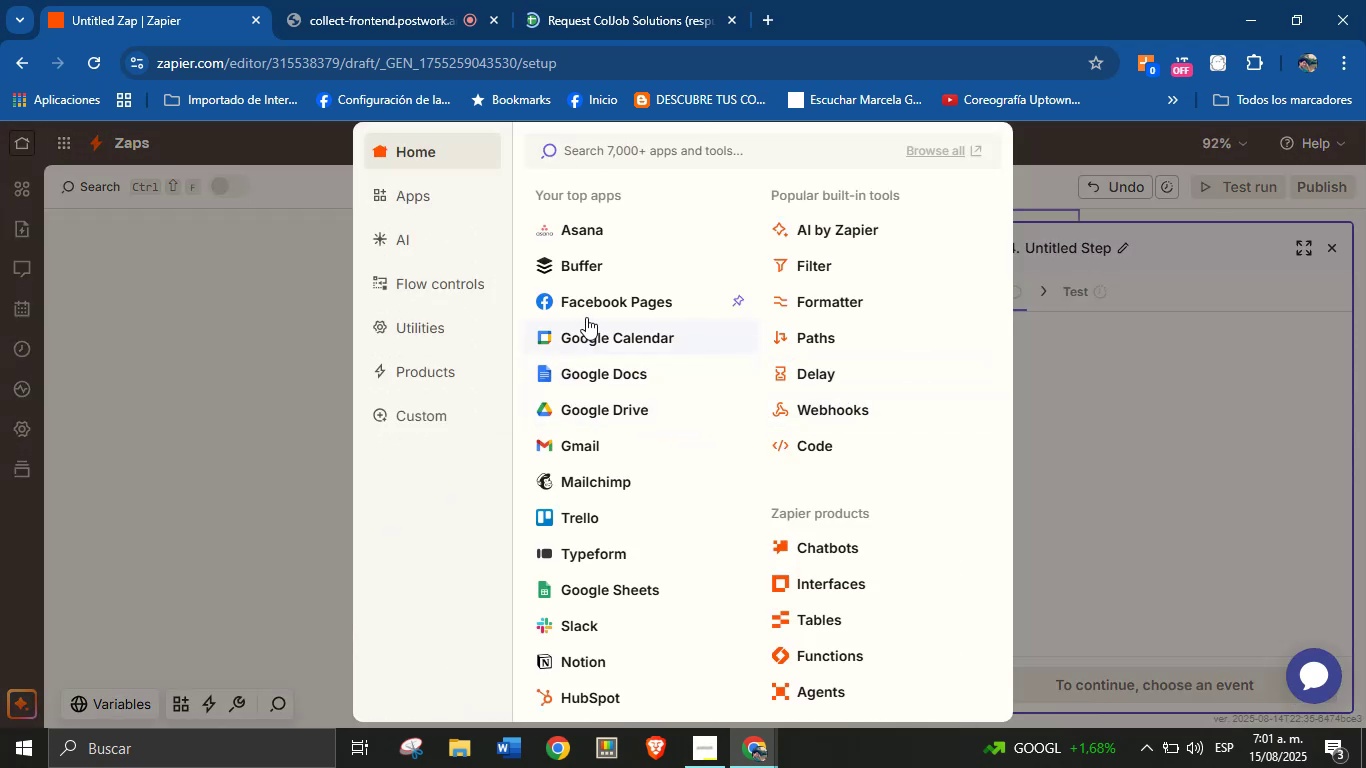 
left_click([312, 547])
 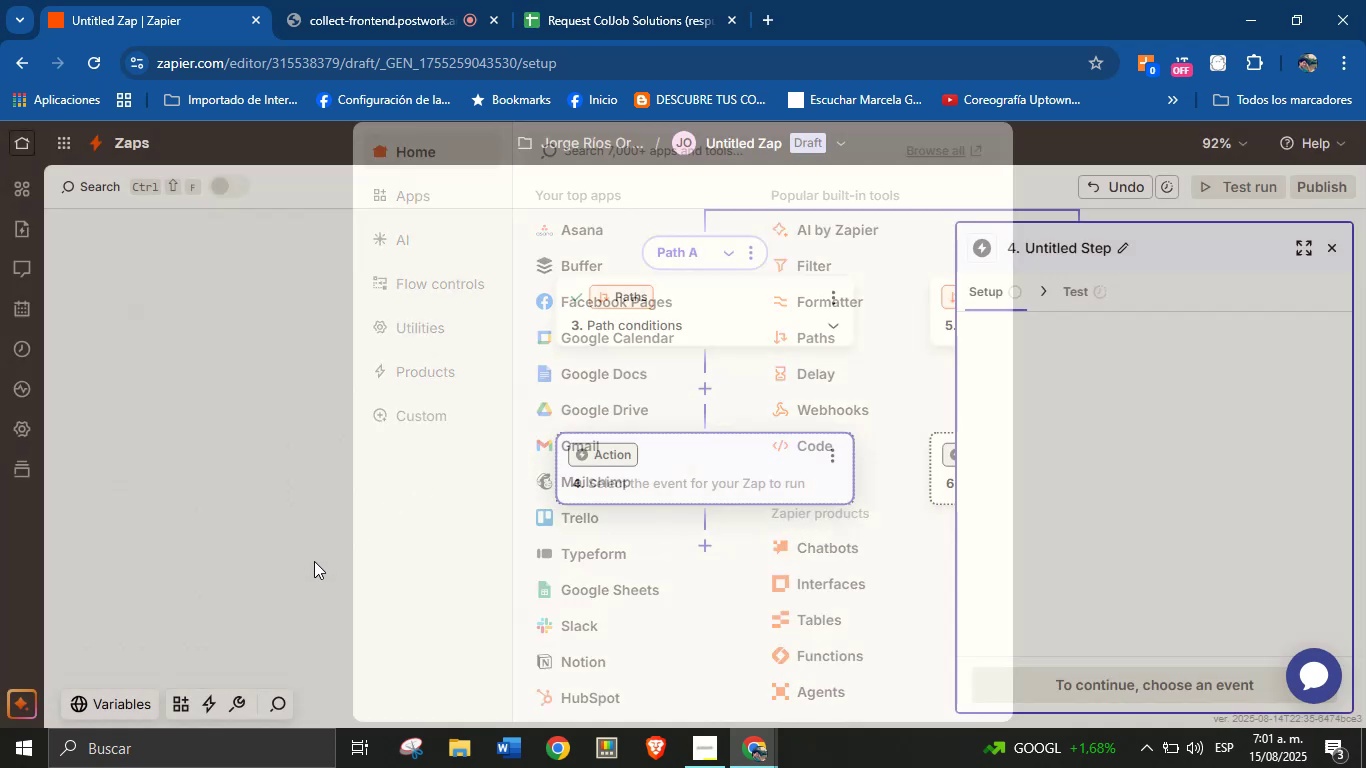 
left_click_drag(start_coordinate=[316, 565], to_coordinate=[293, 537])
 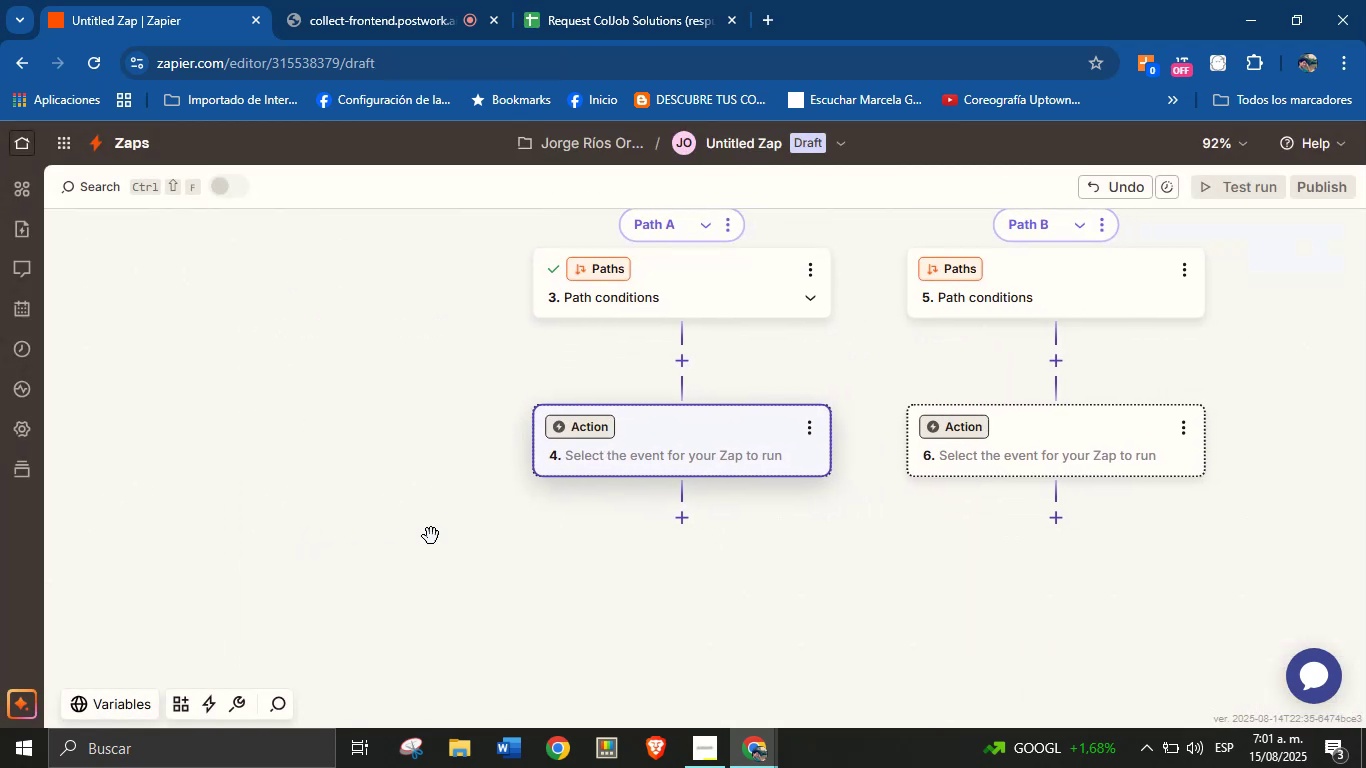 
left_click_drag(start_coordinate=[458, 536], to_coordinate=[414, 559])
 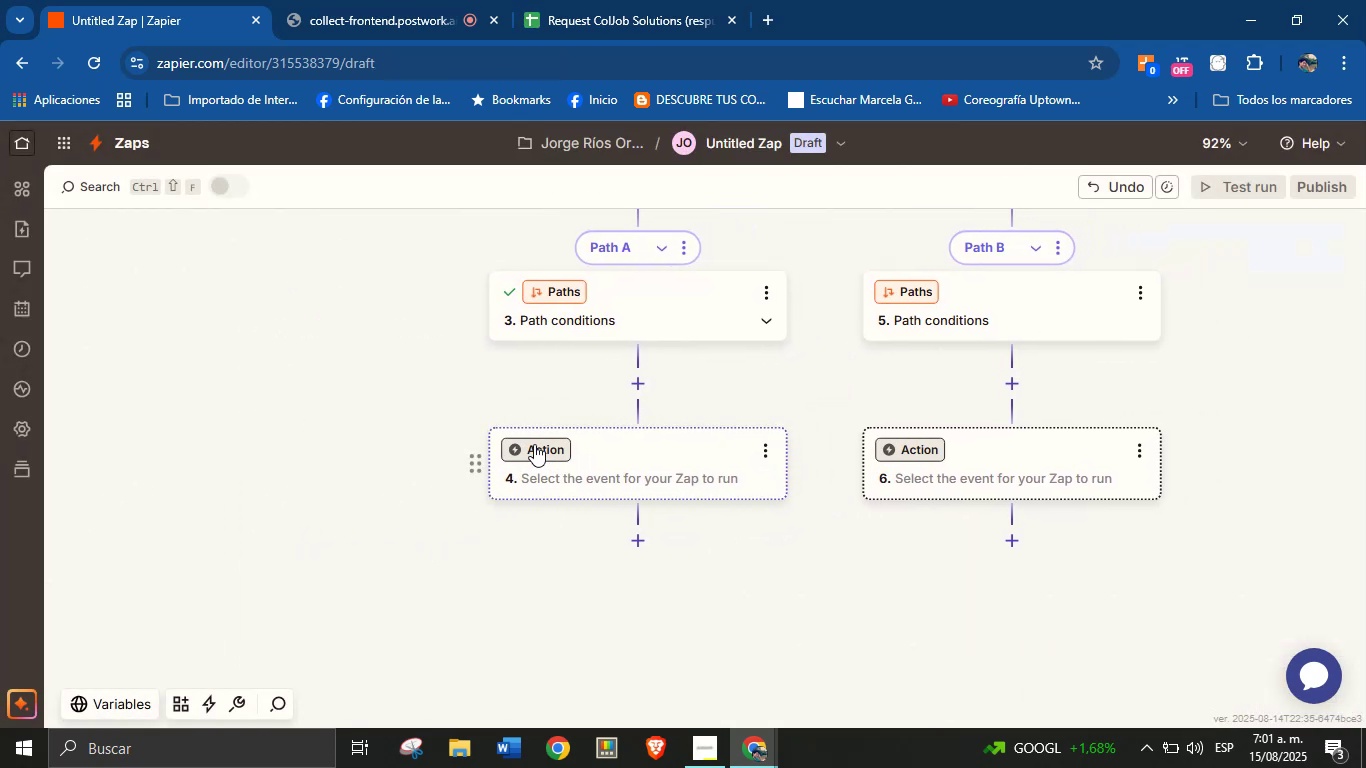 
left_click([534, 446])
 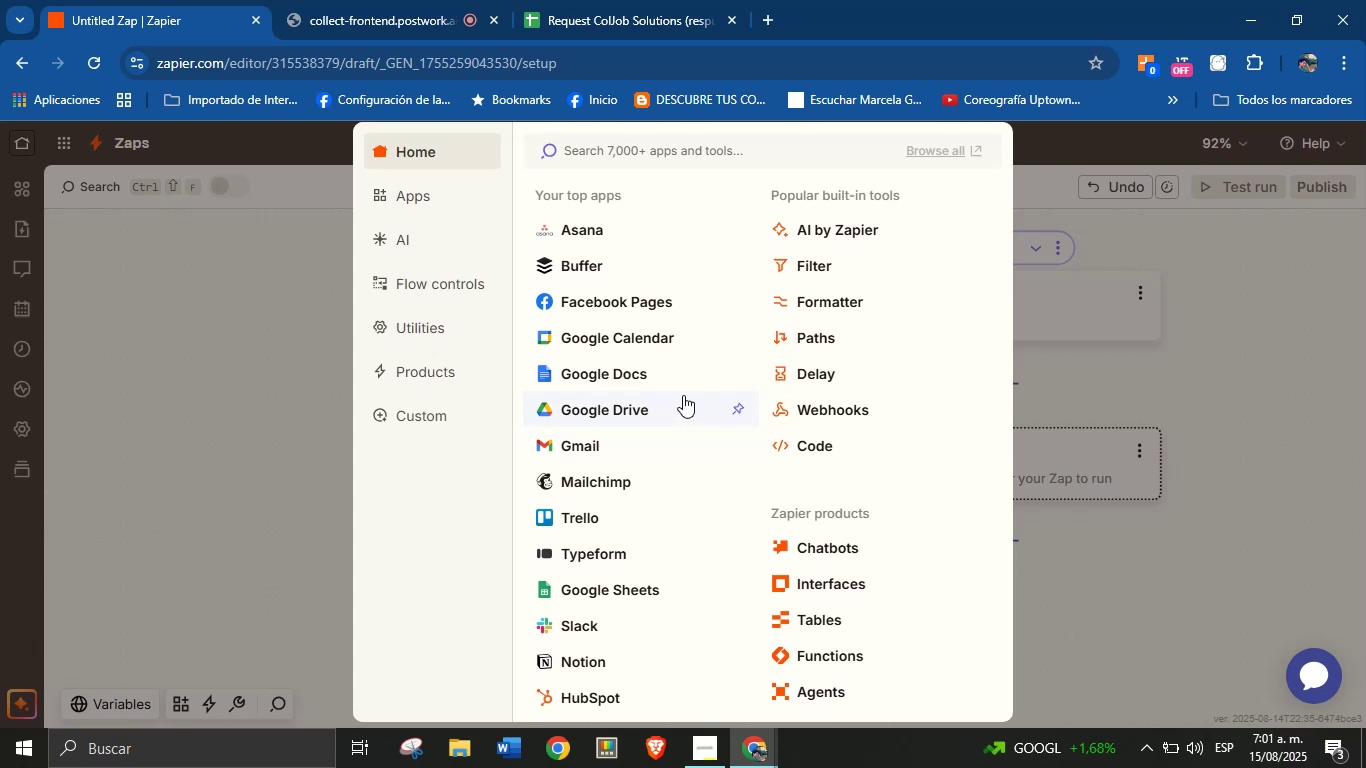 
left_click([282, 497])
 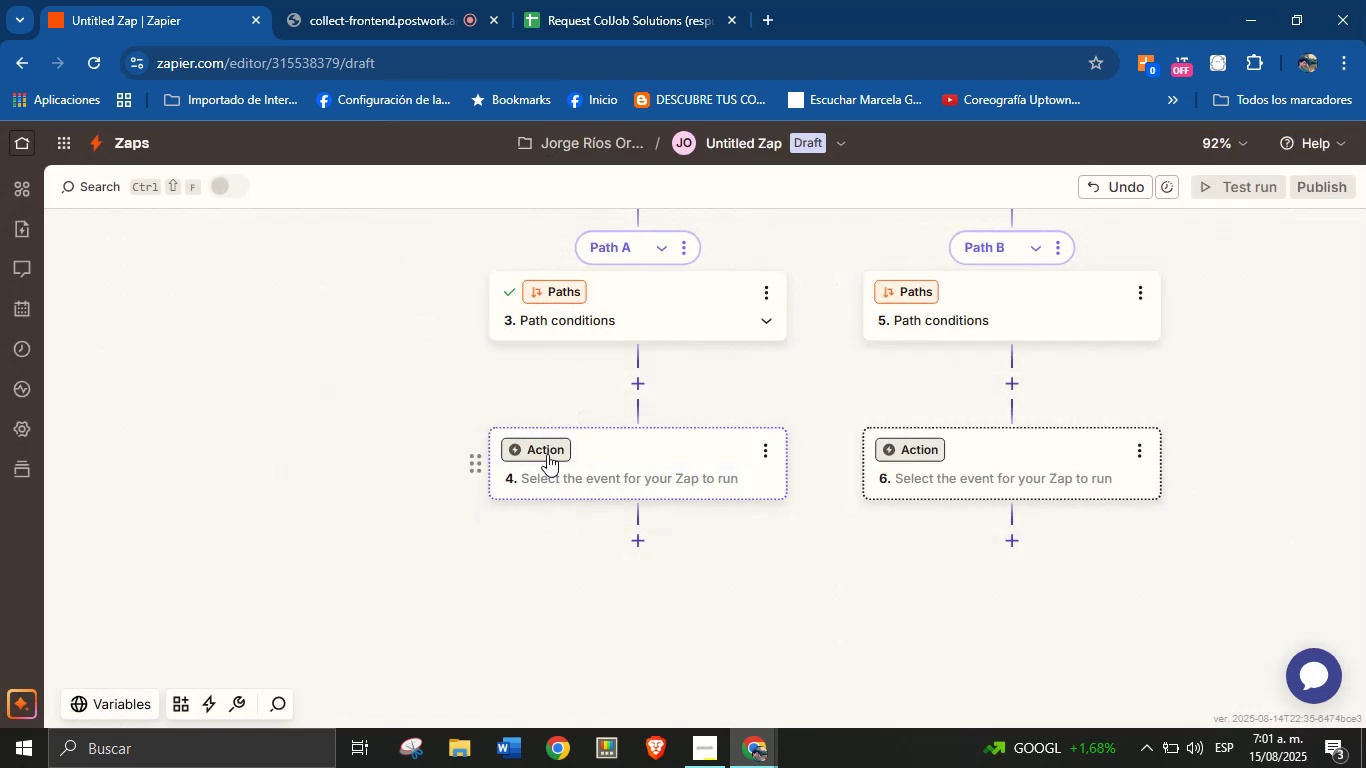 
left_click([957, 304])
 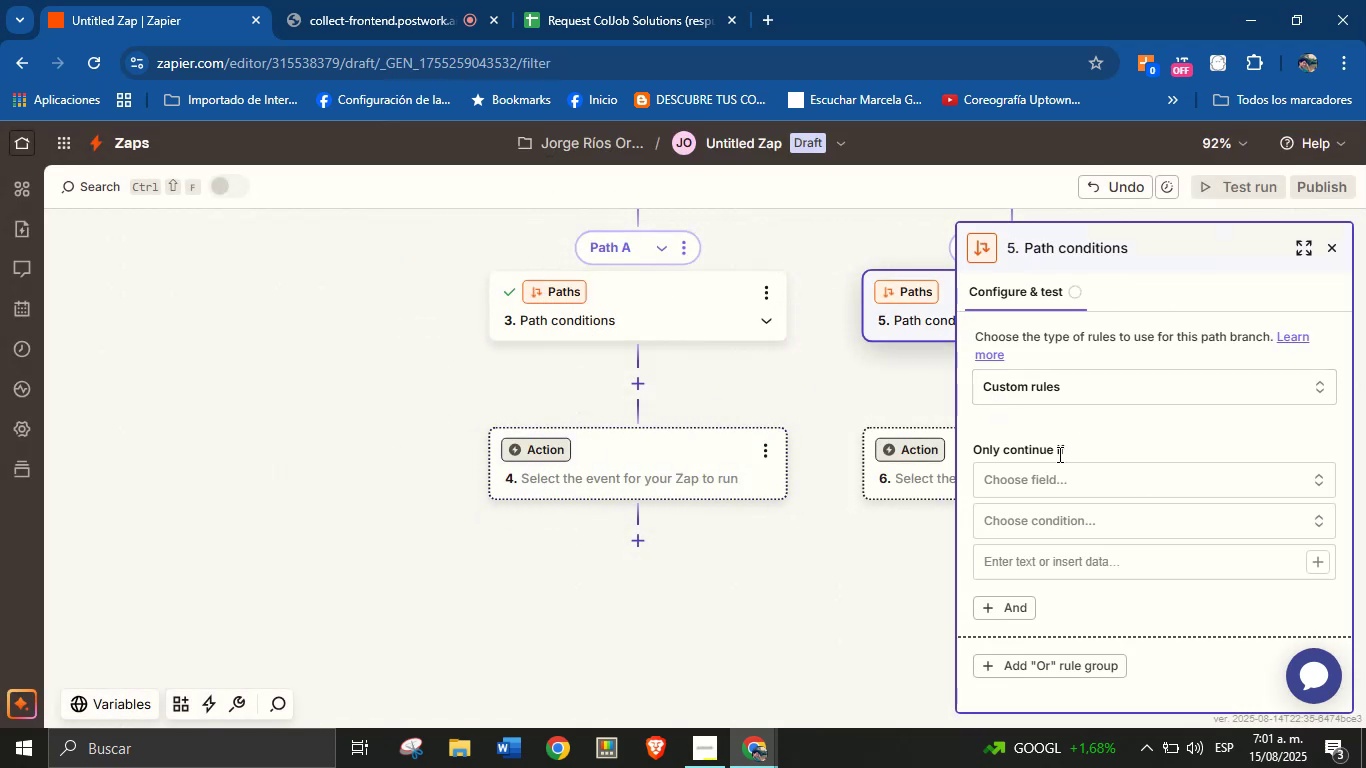 
left_click([1046, 392])
 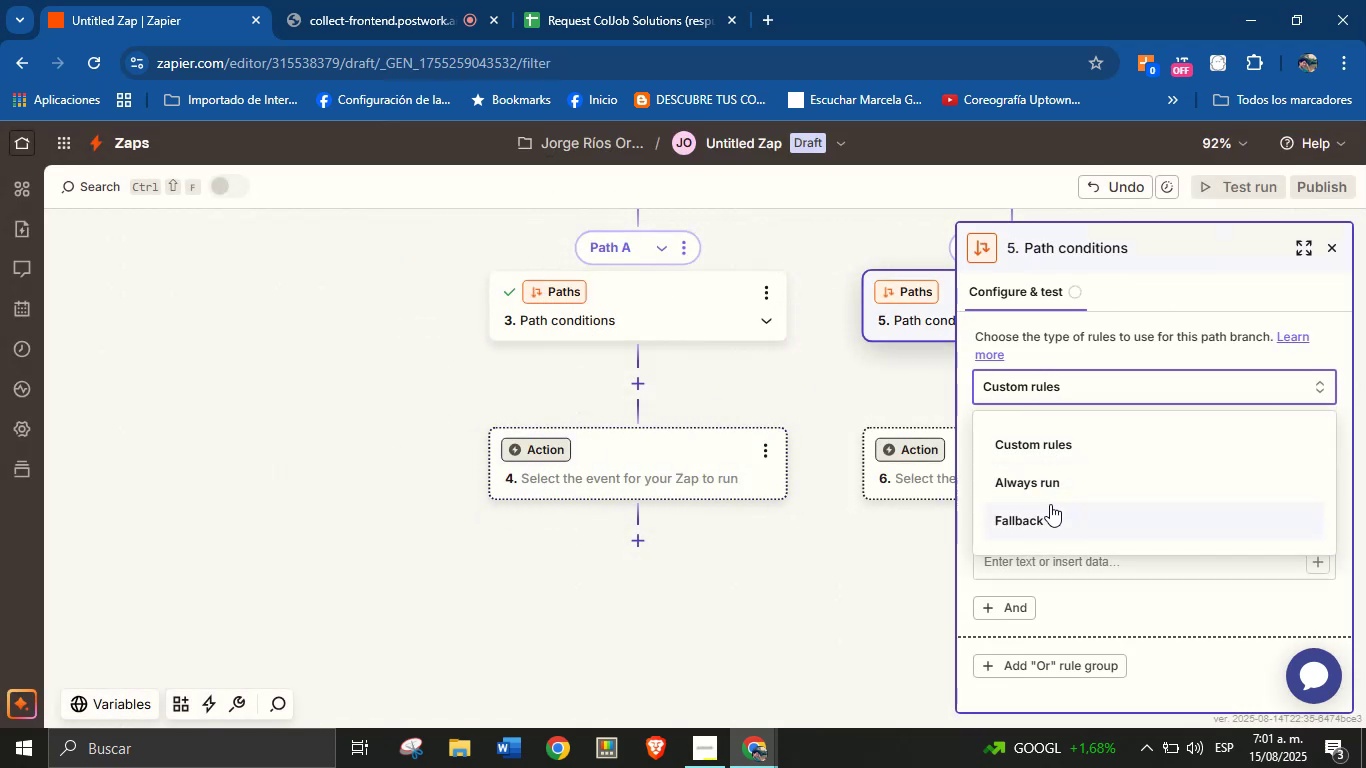 
left_click([883, 515])
 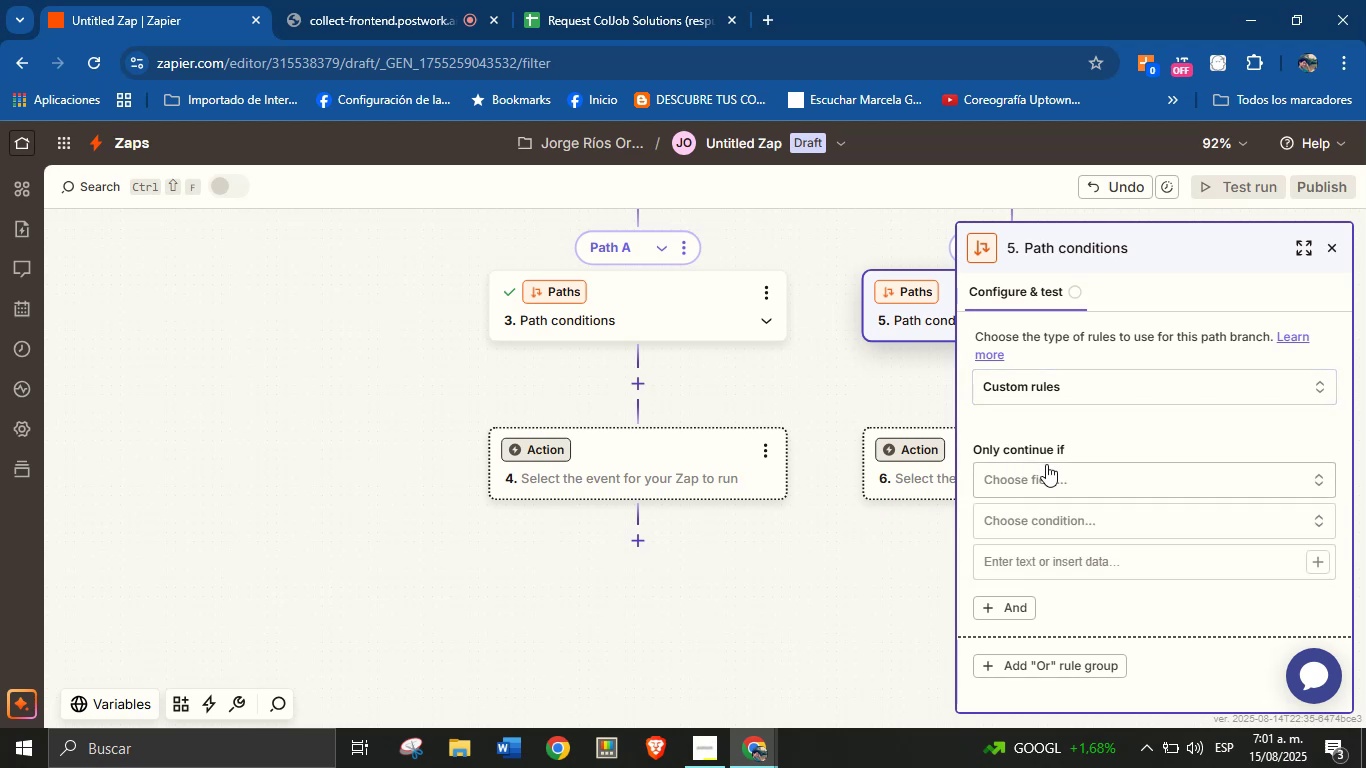 
left_click([1050, 468])
 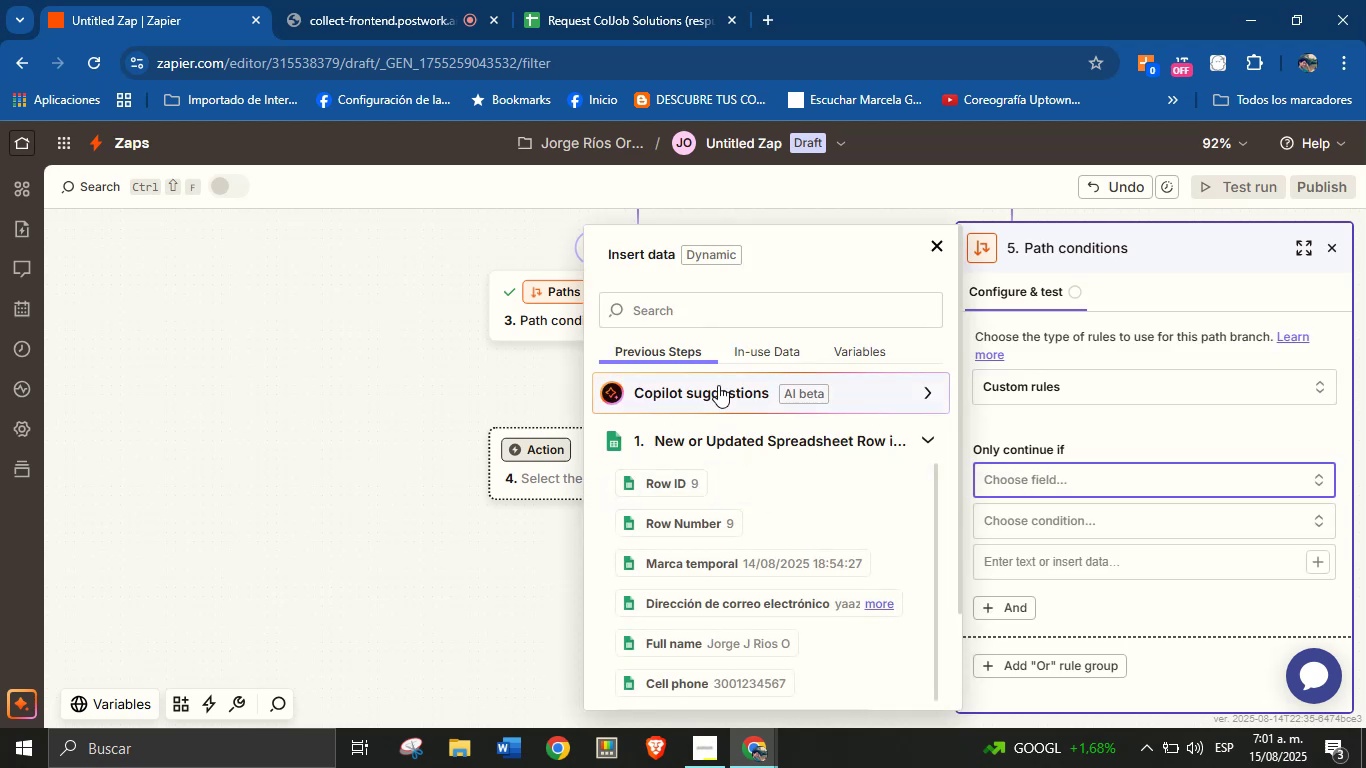 
left_click([736, 321])
 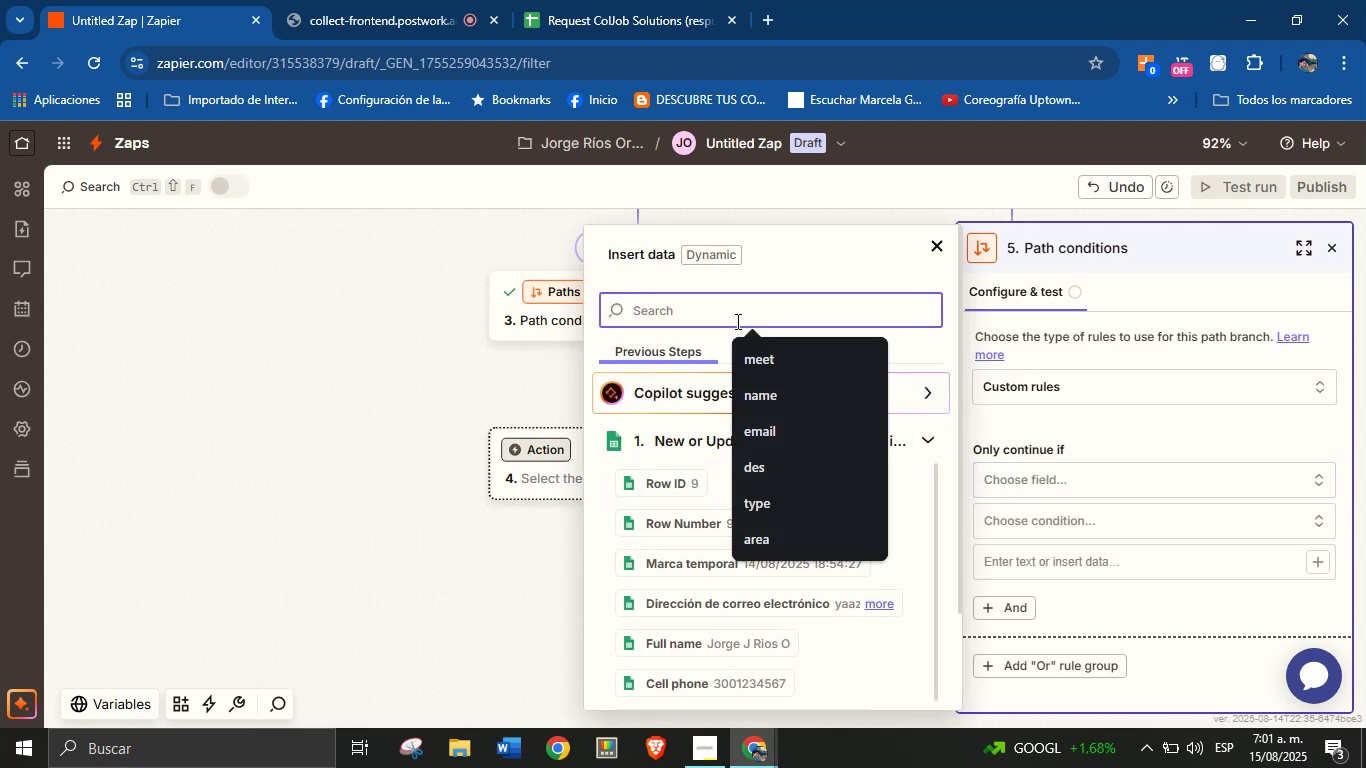 
type(ty)
 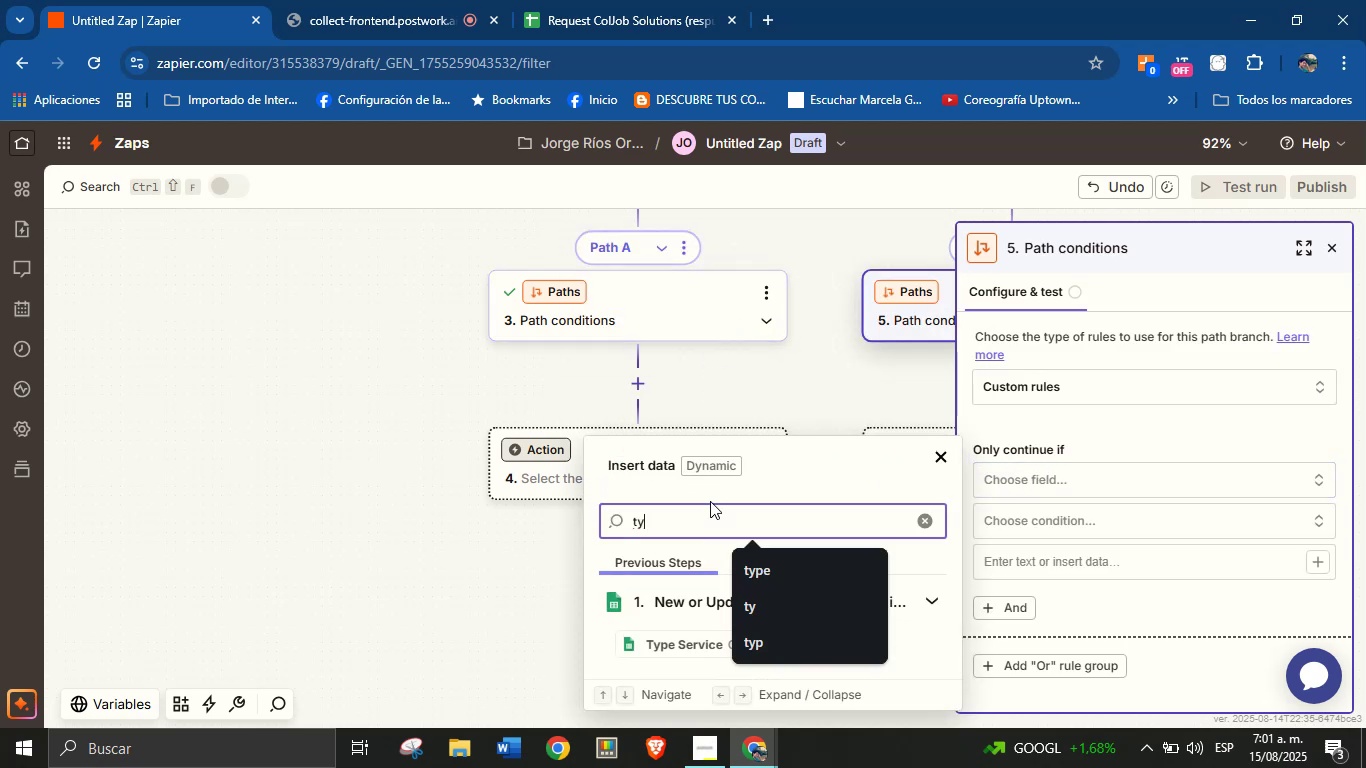 
left_click([675, 639])
 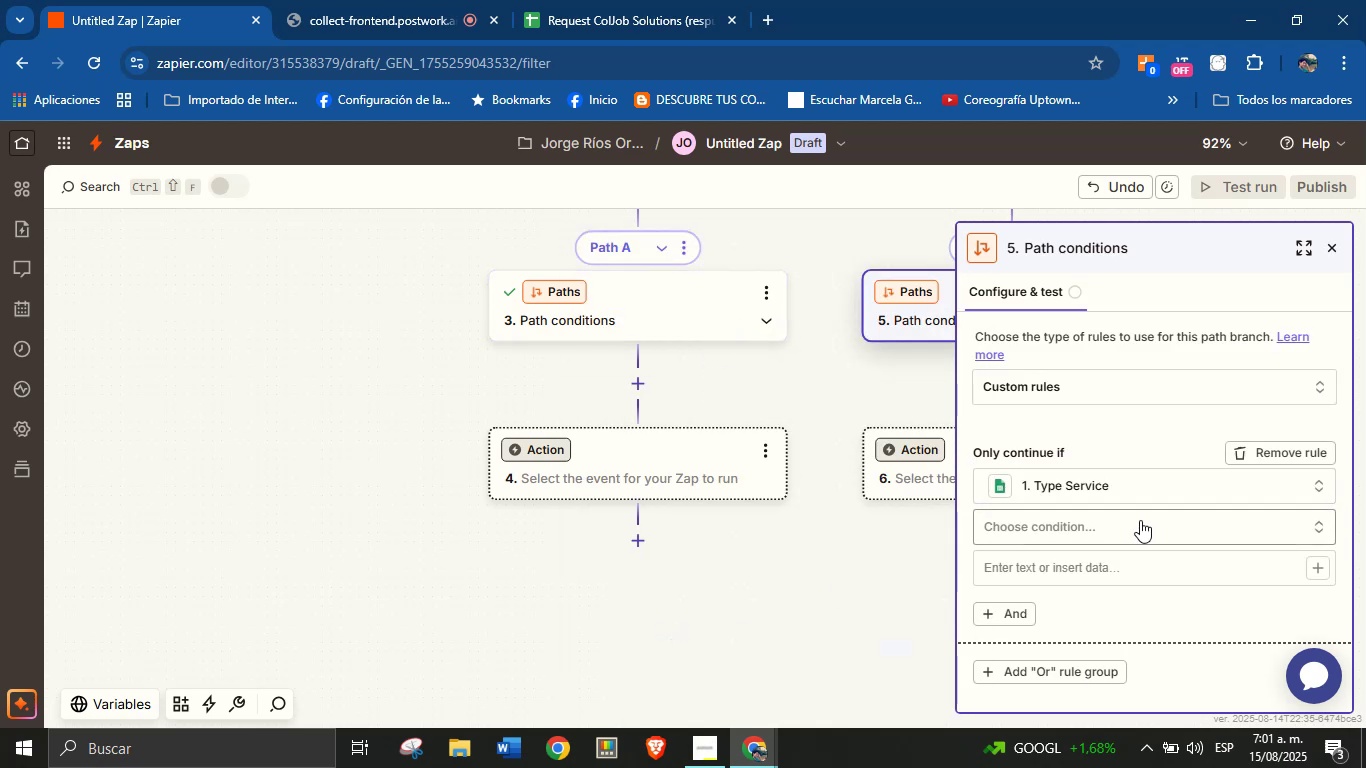 
left_click([1140, 530])
 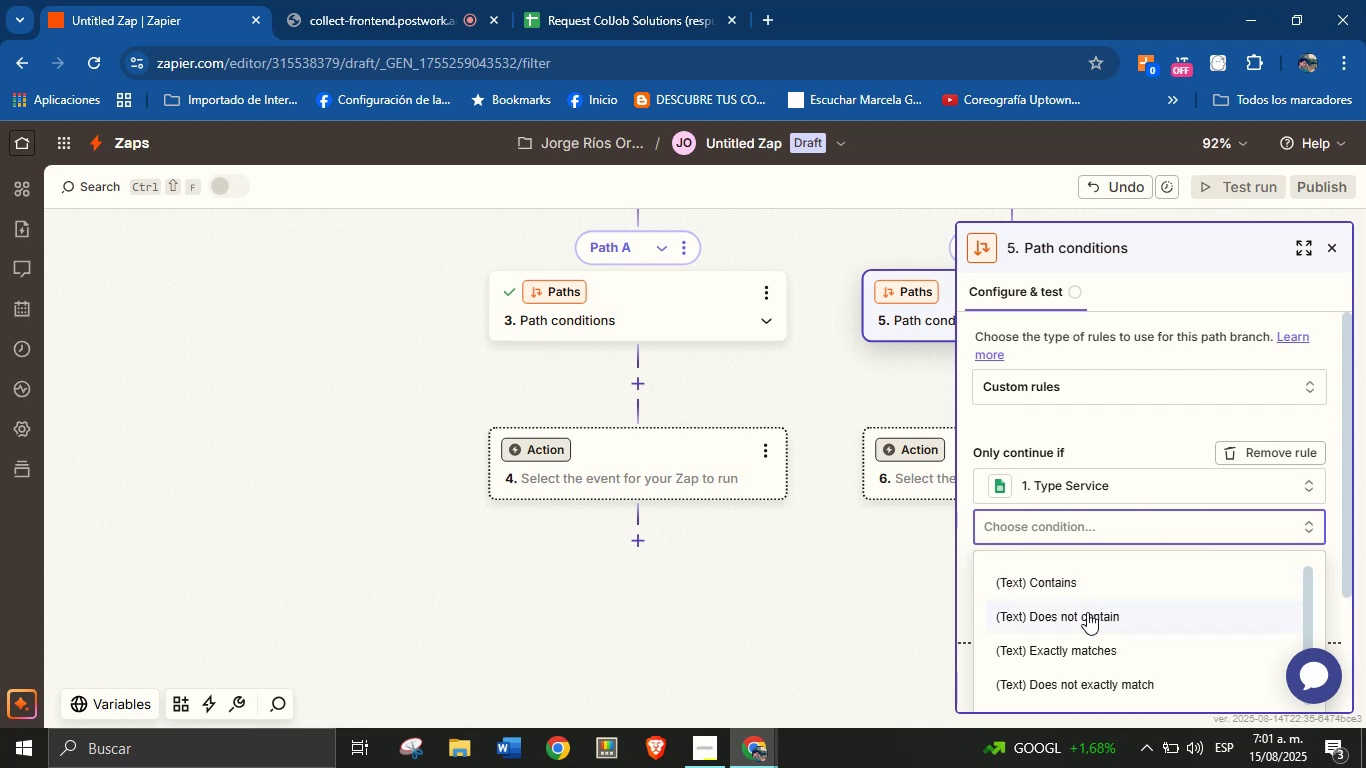 
left_click([1087, 655])
 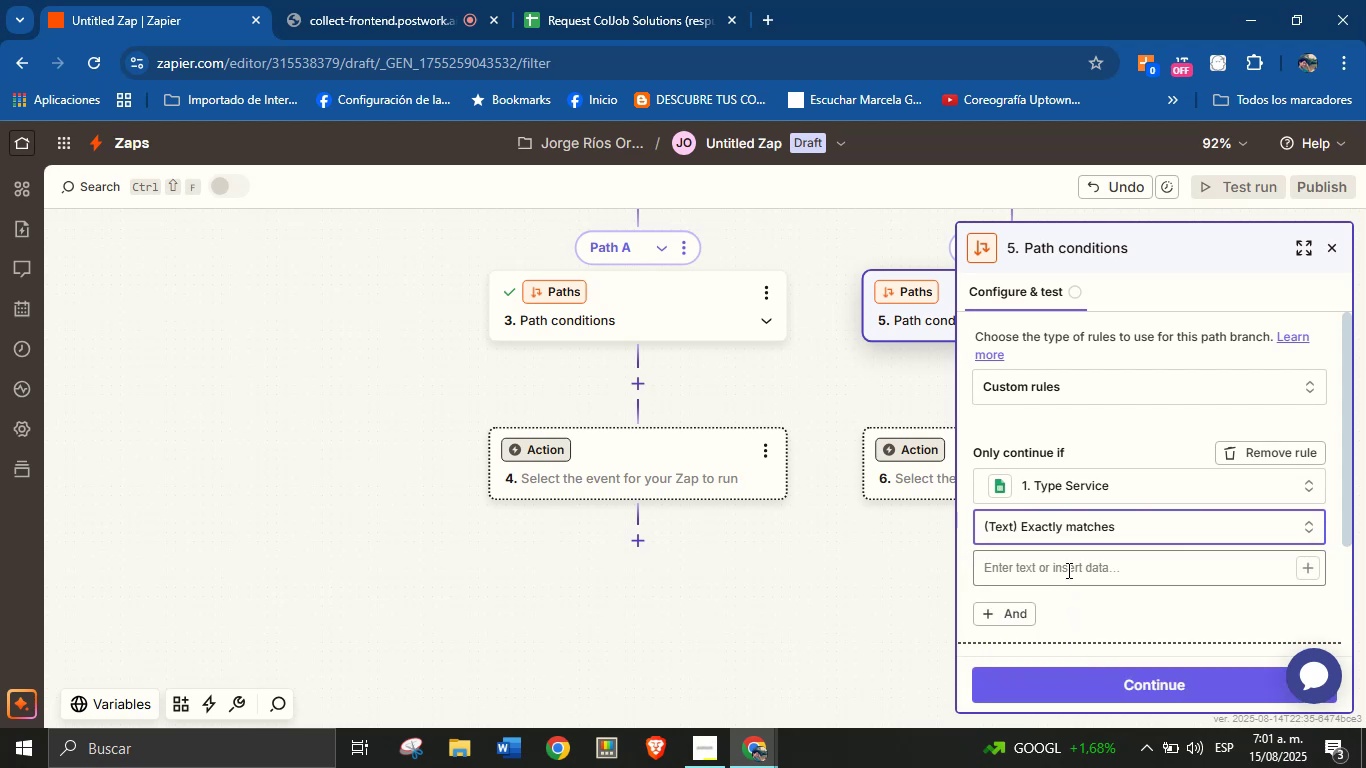 
left_click([1114, 611])
 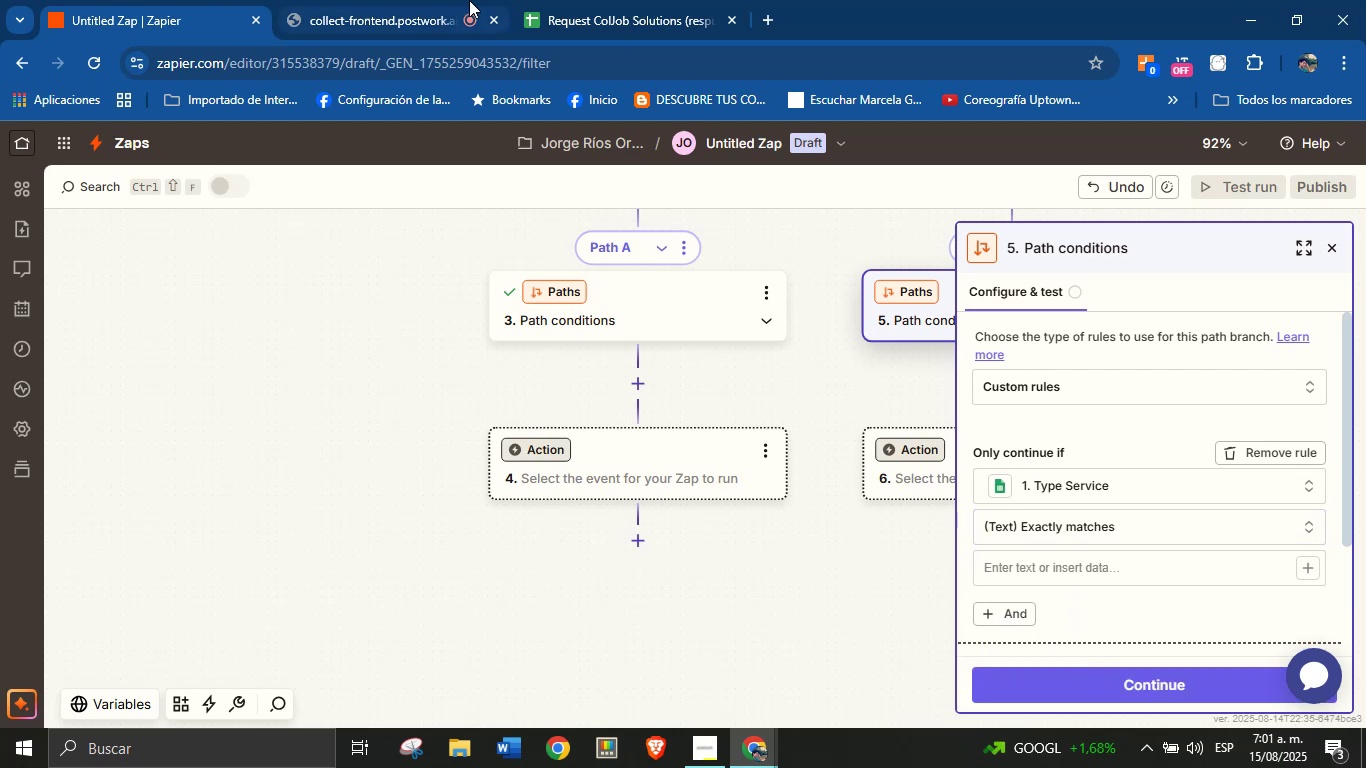 
left_click([604, 0])
 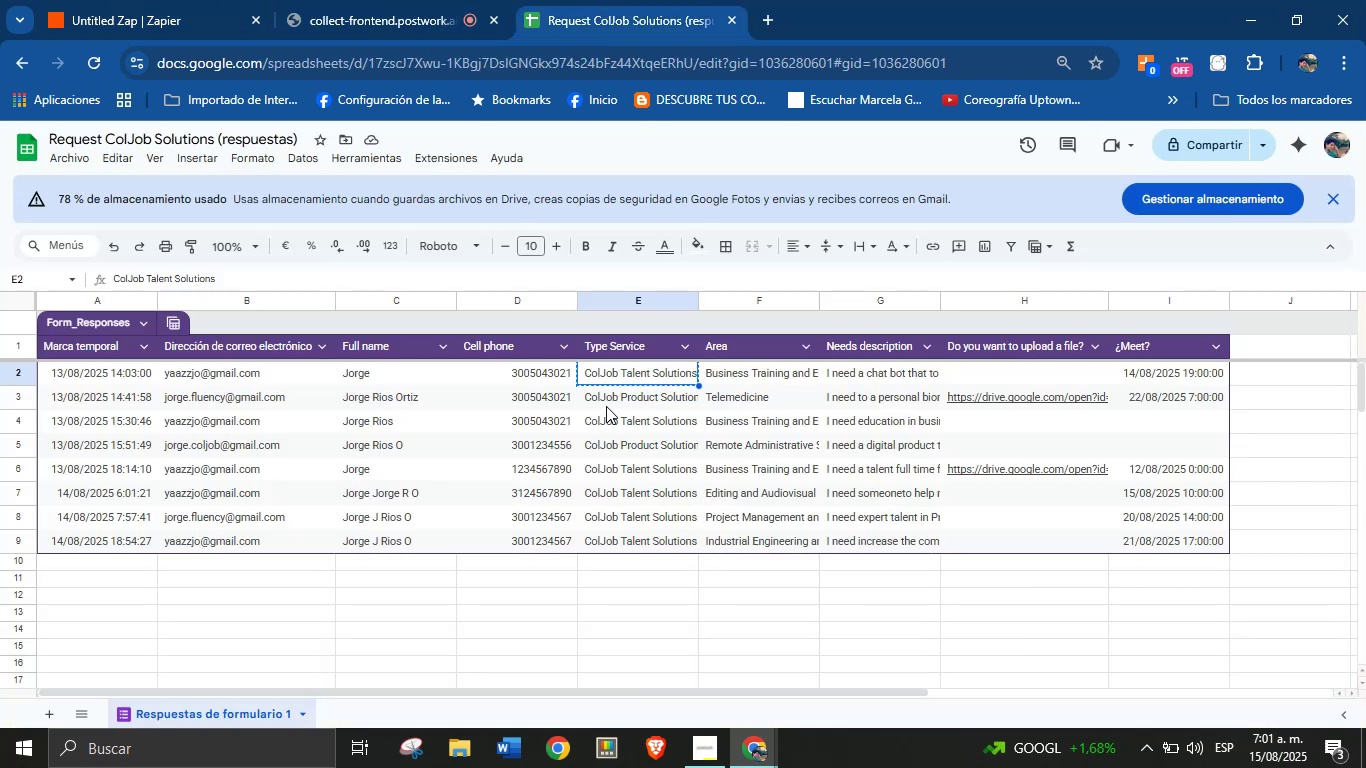 
left_click([624, 394])
 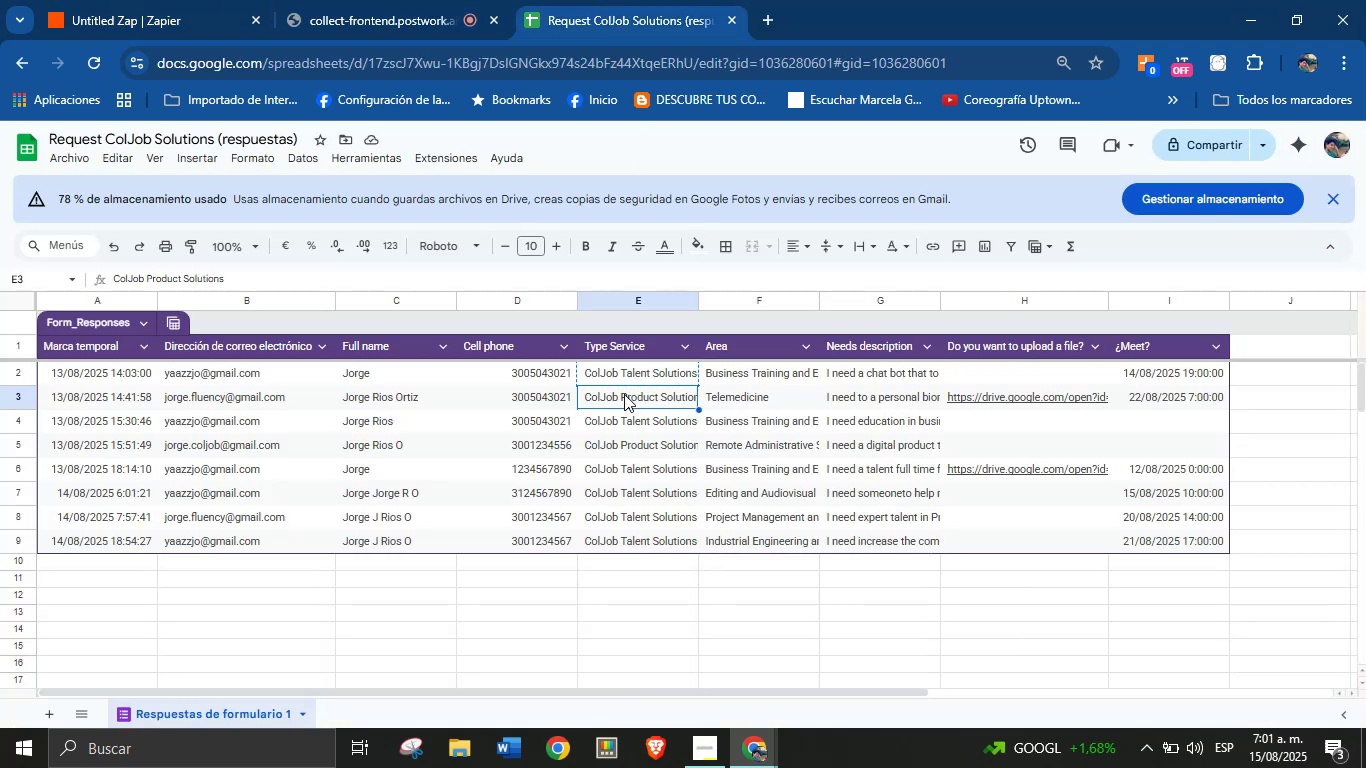 
key(Control+C)
 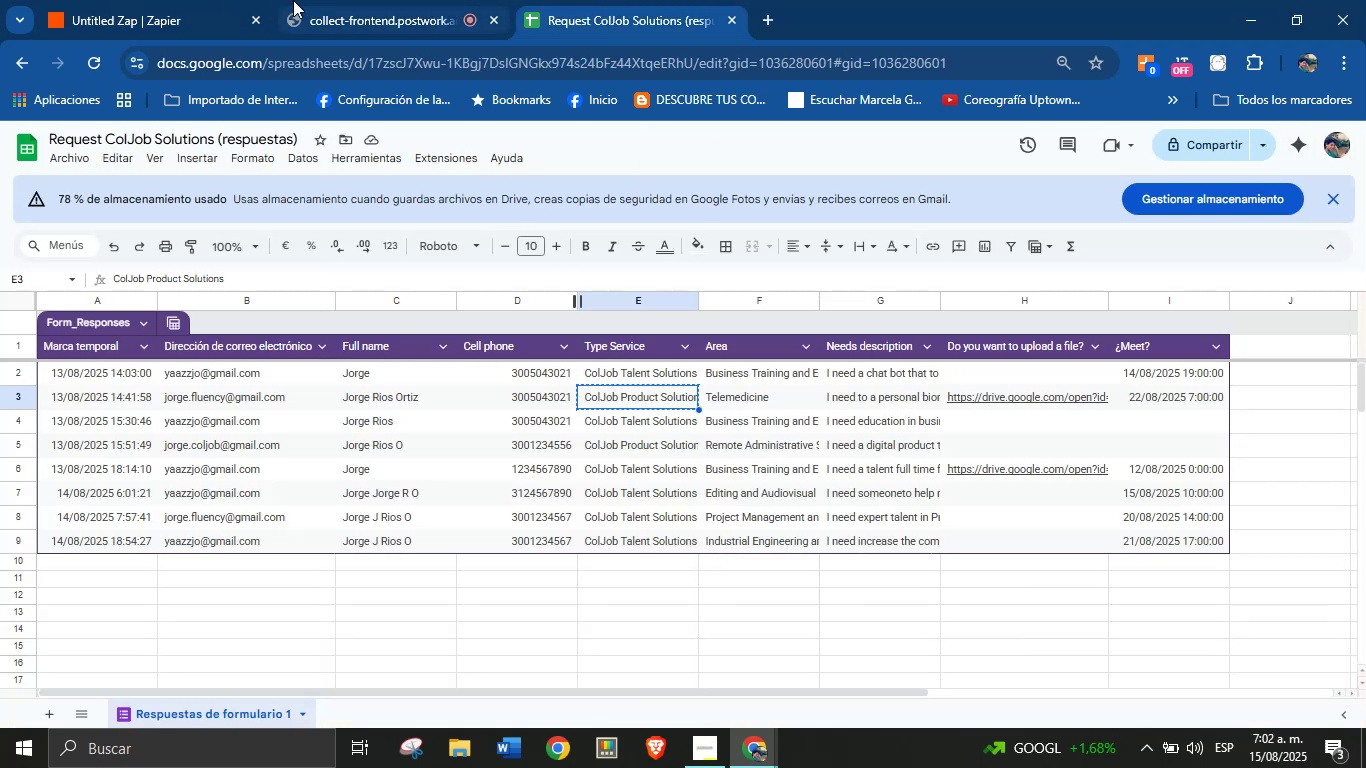 
left_click([201, 0])
 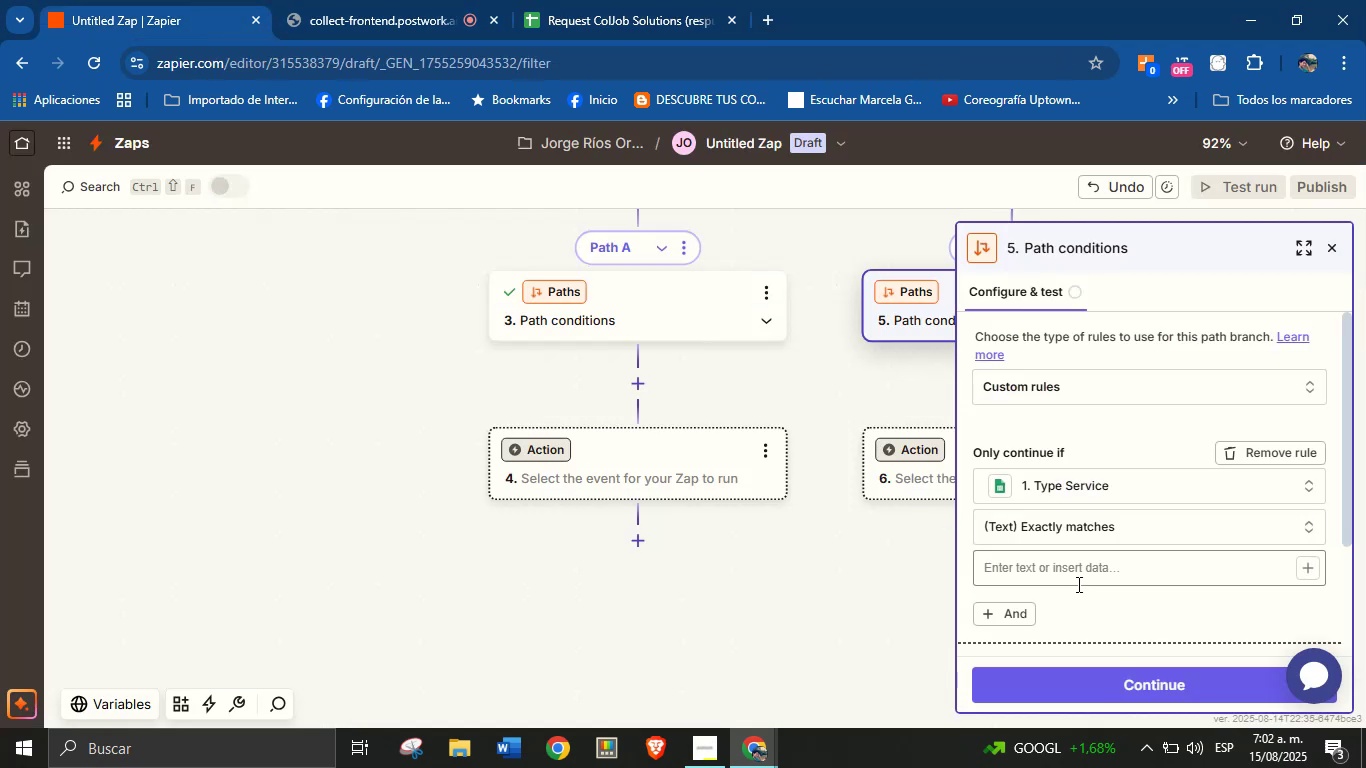 
left_click([1093, 567])
 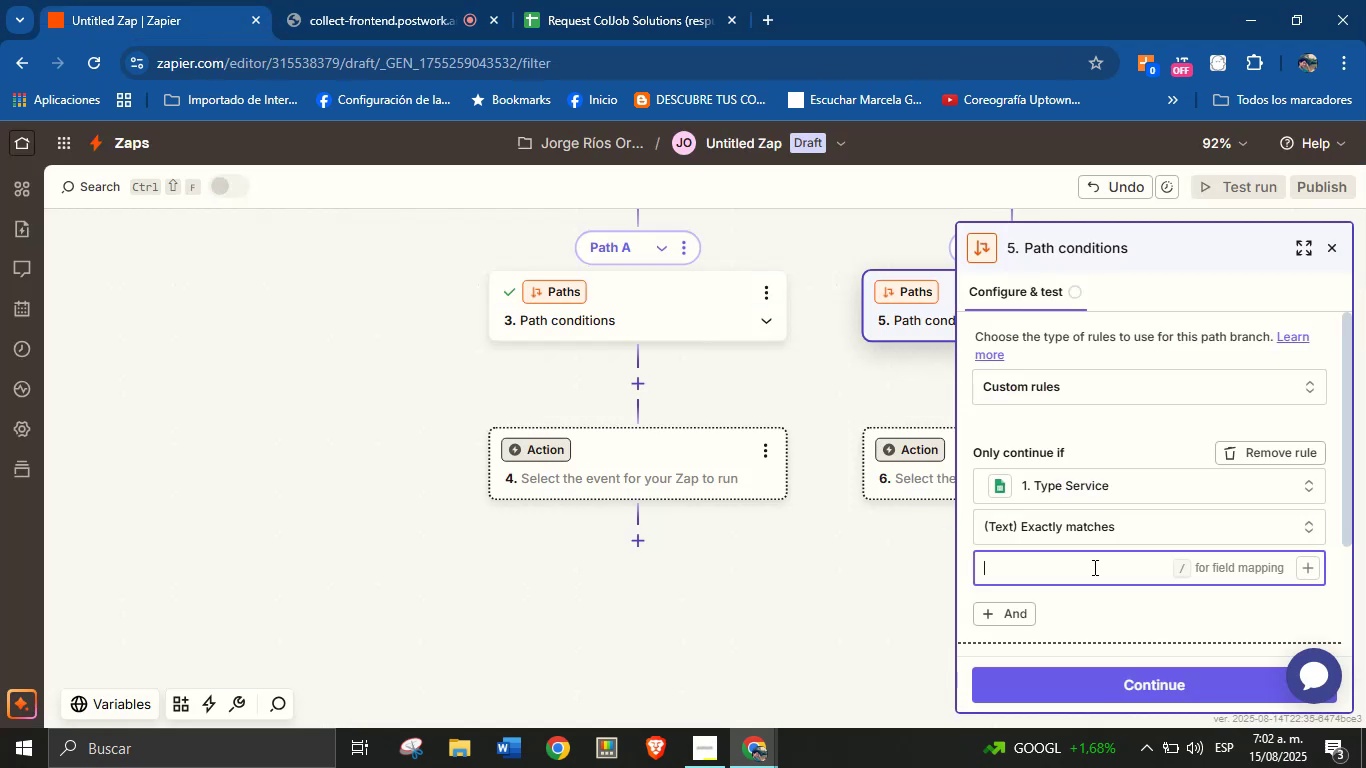 
key(Control+V)
 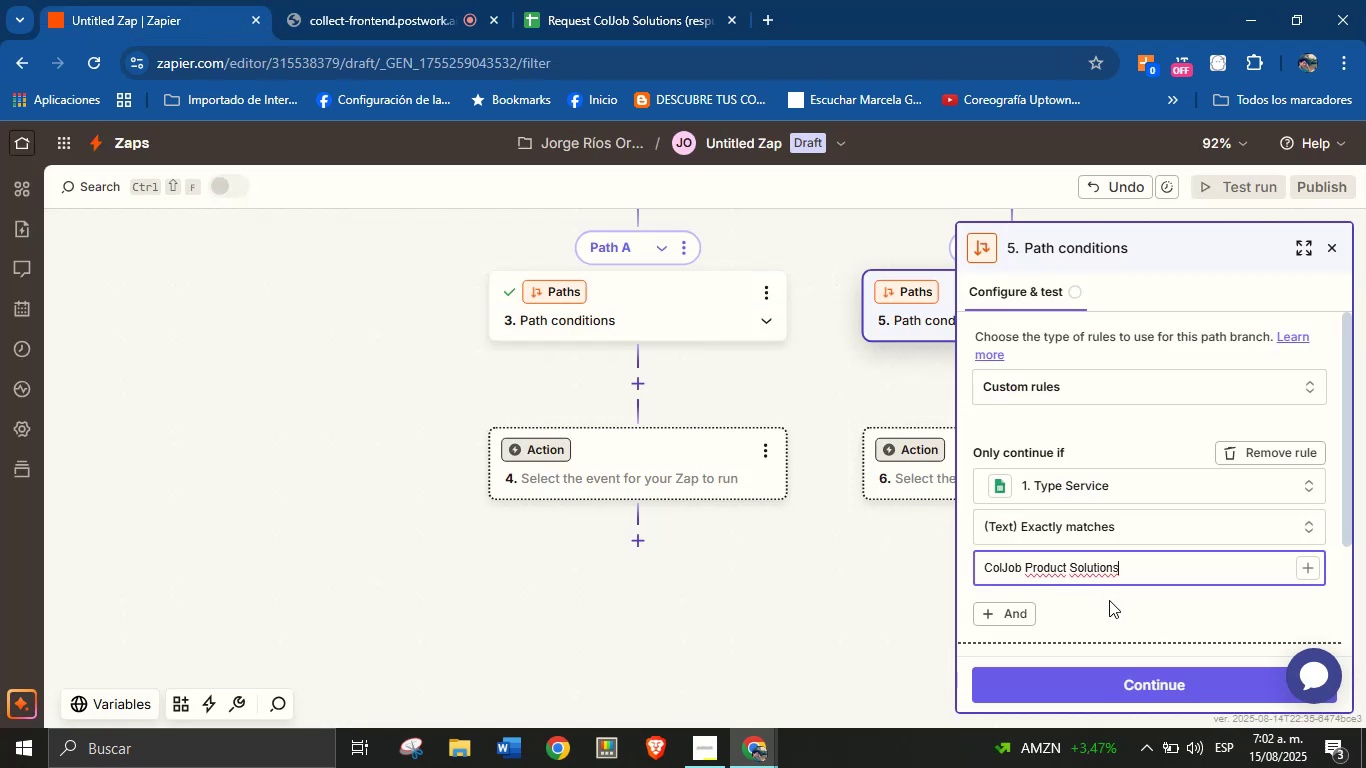 
left_click([1109, 600])
 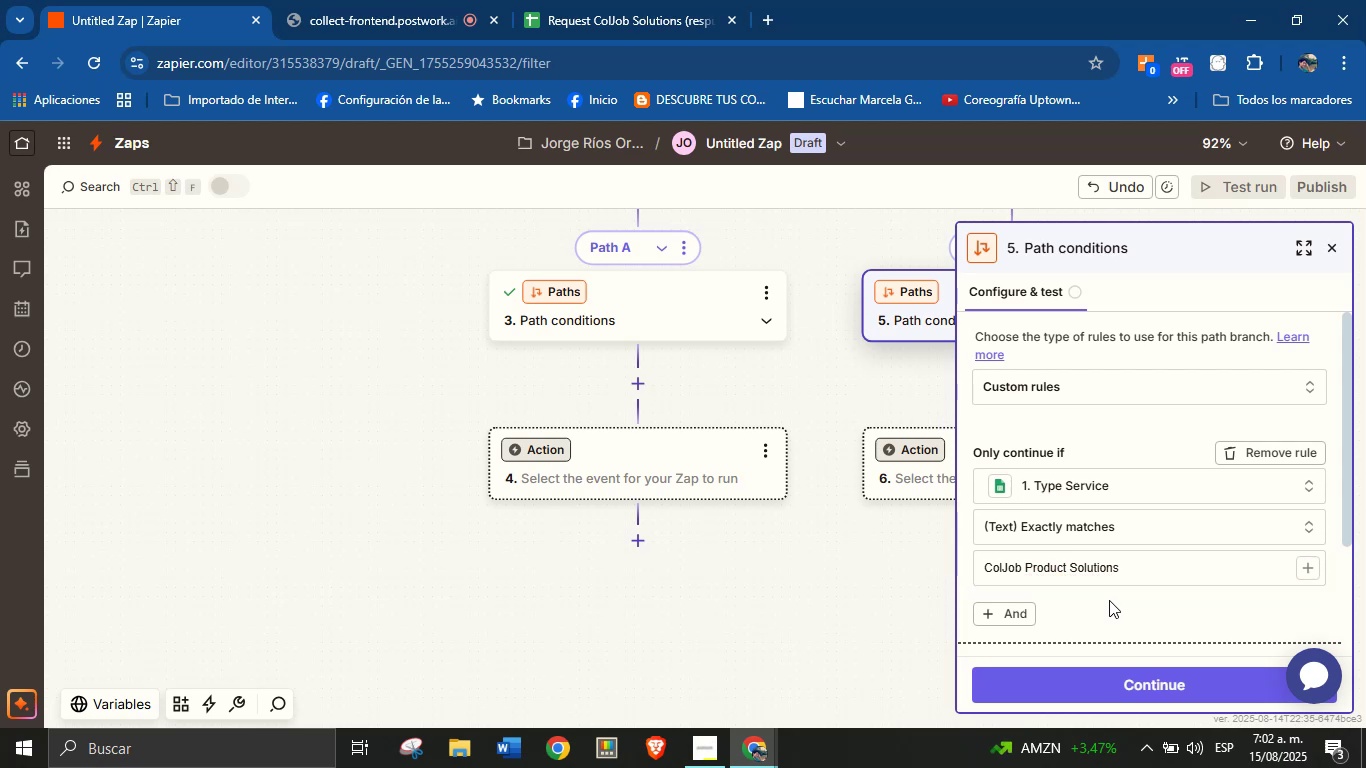 
scroll: coordinate [1127, 526], scroll_direction: down, amount: 2.0
 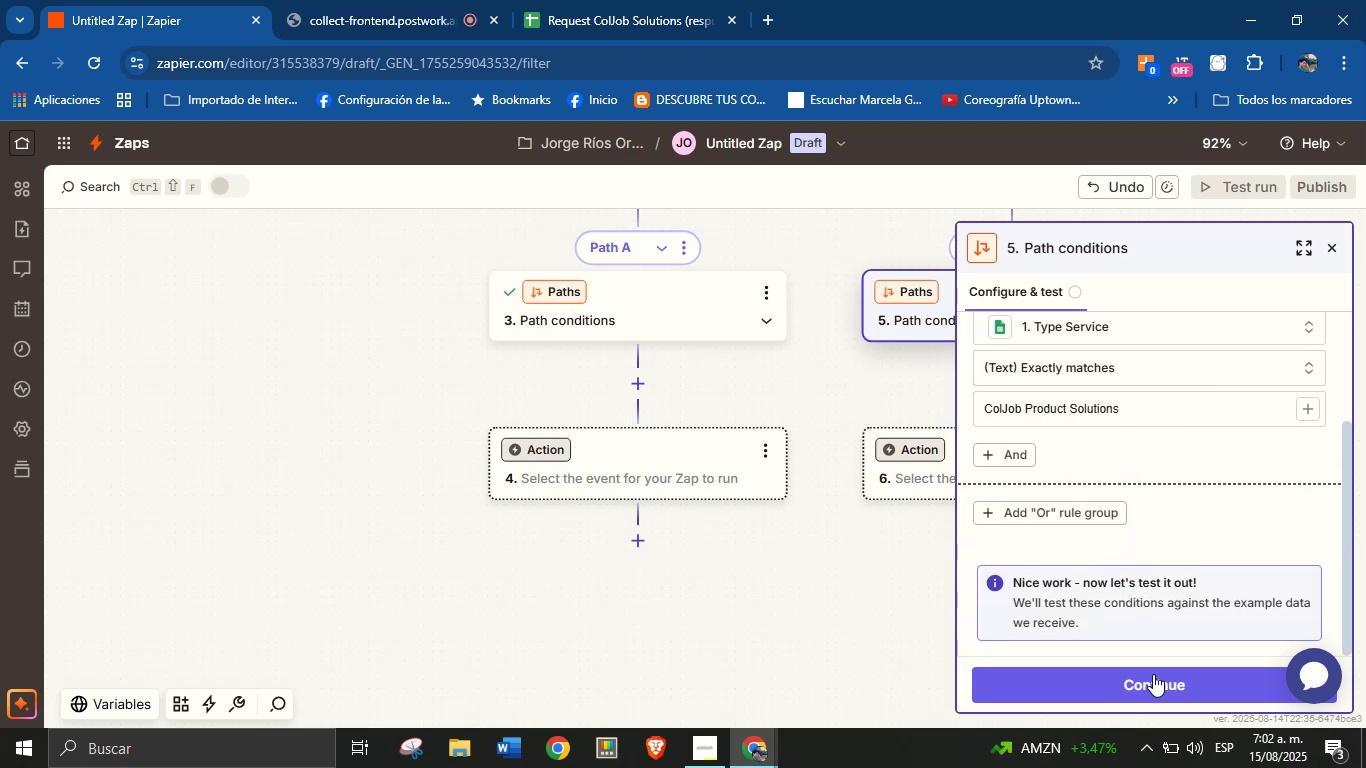 
left_click([1154, 676])
 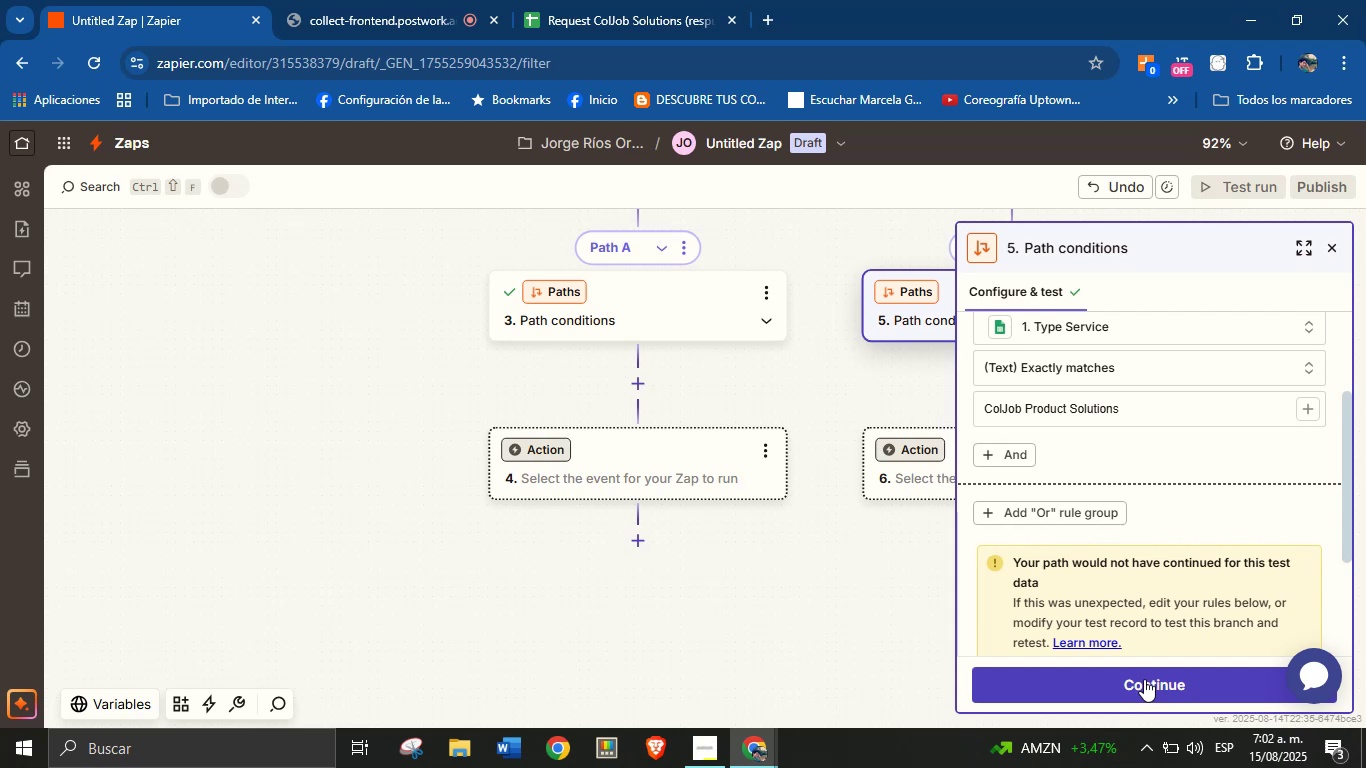 
wait(21.7)
 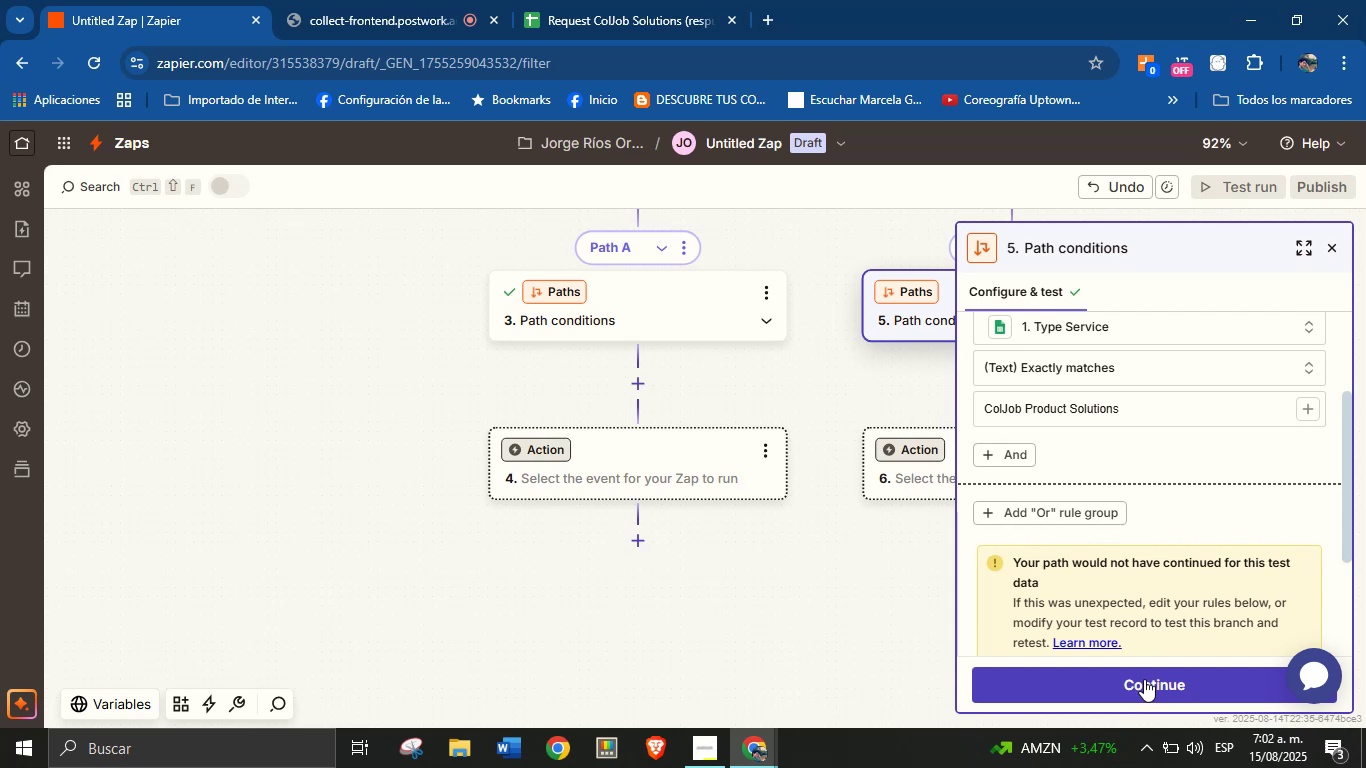 
left_click([831, 619])
 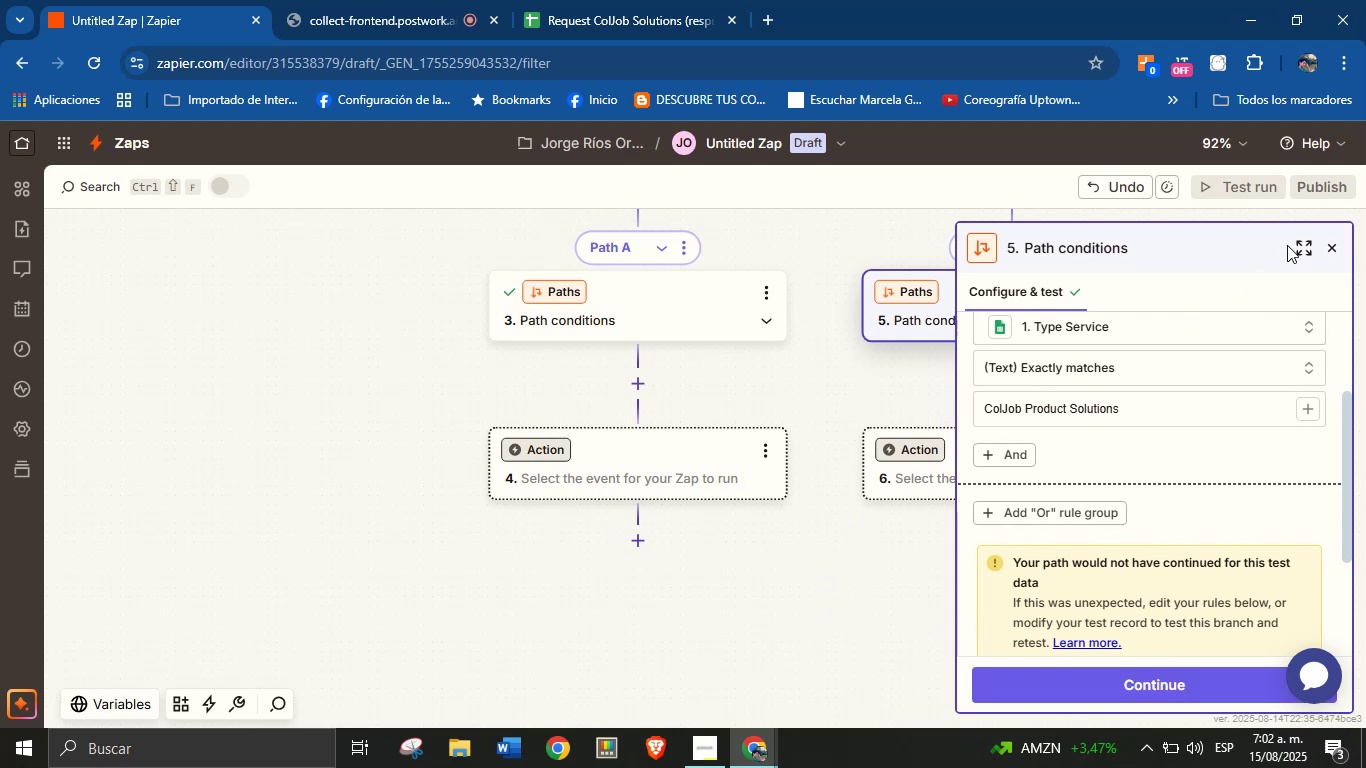 
left_click([1334, 248])
 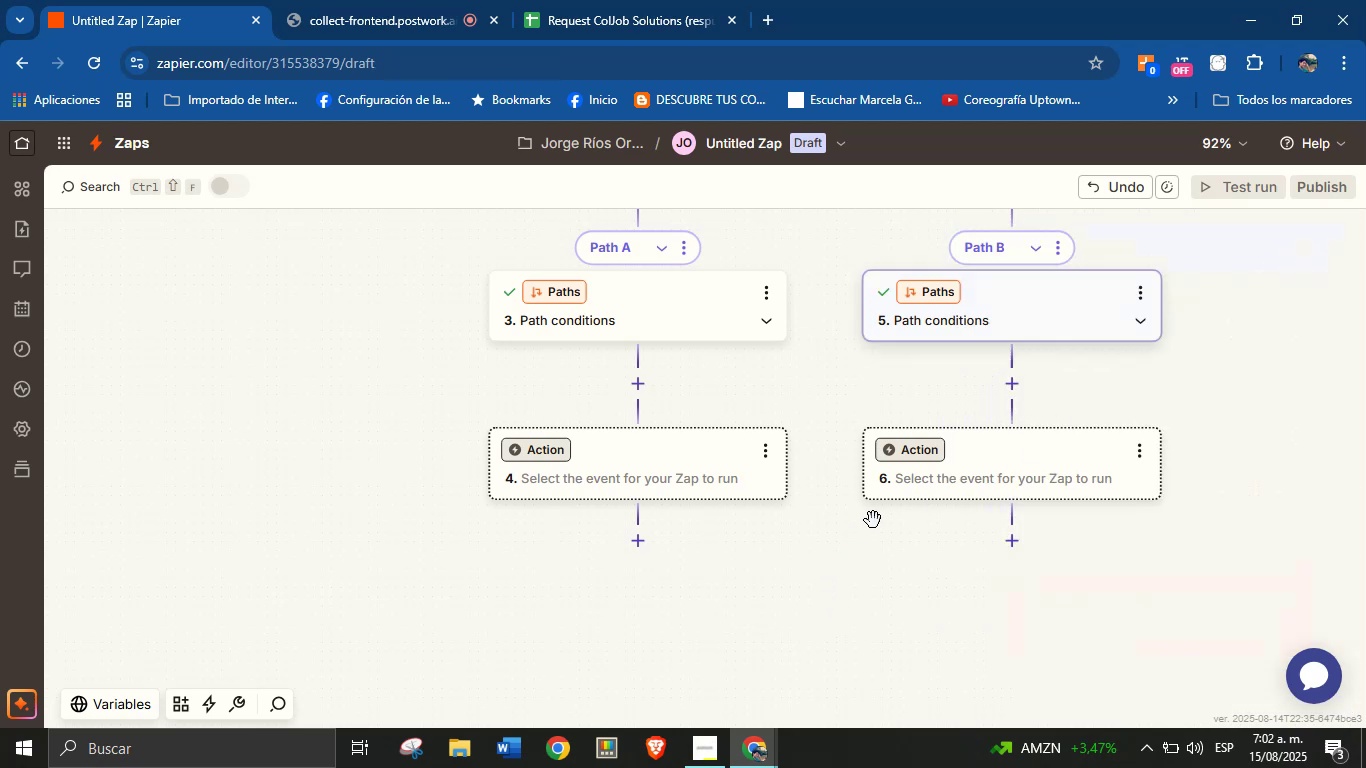 
left_click_drag(start_coordinate=[849, 535], to_coordinate=[849, 518])
 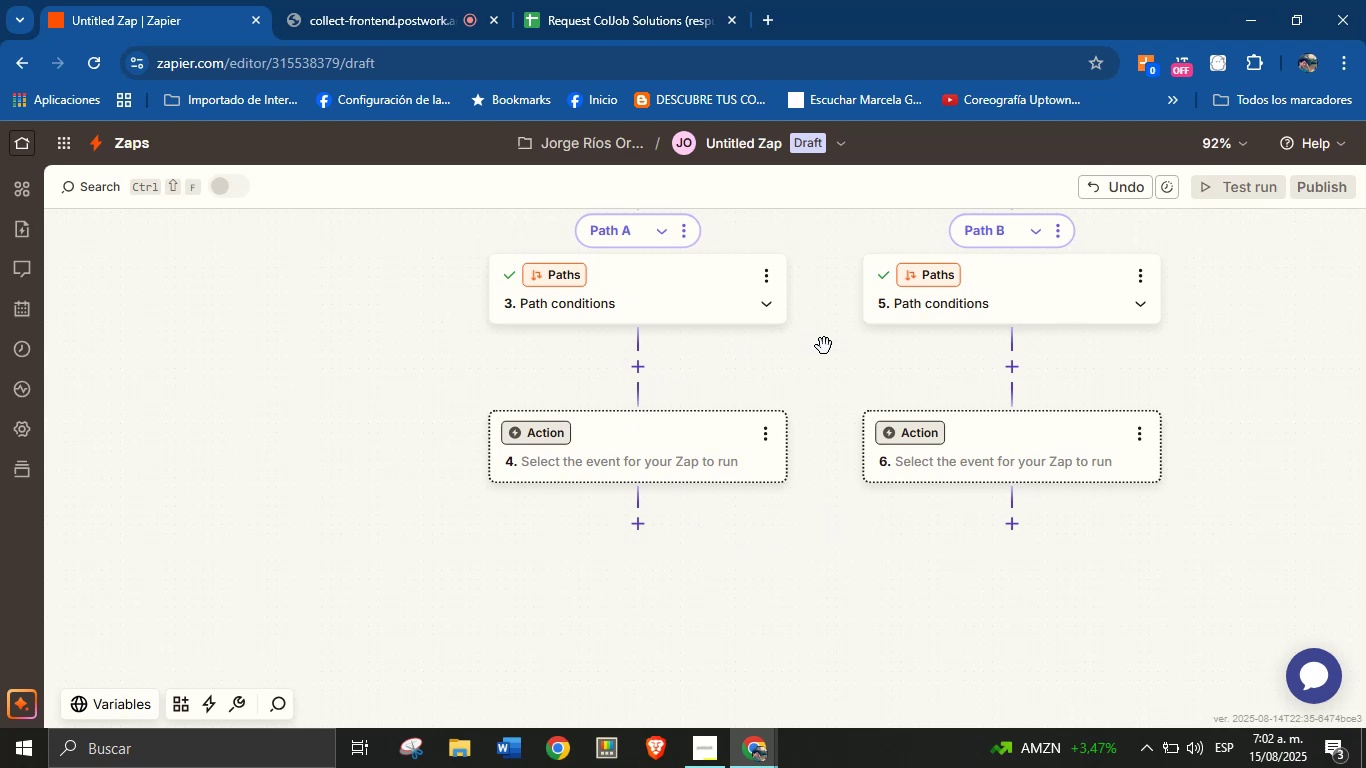 
left_click([531, 430])
 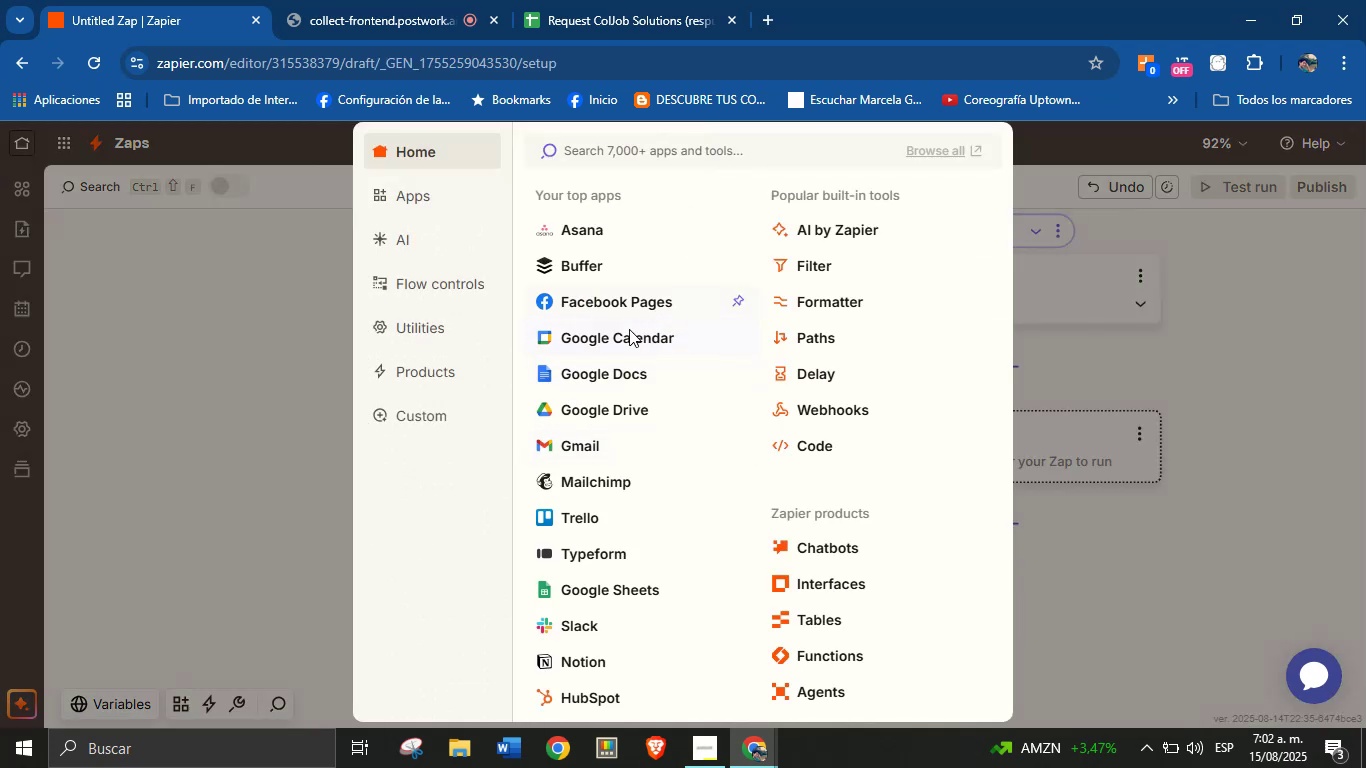 
left_click([251, 412])
 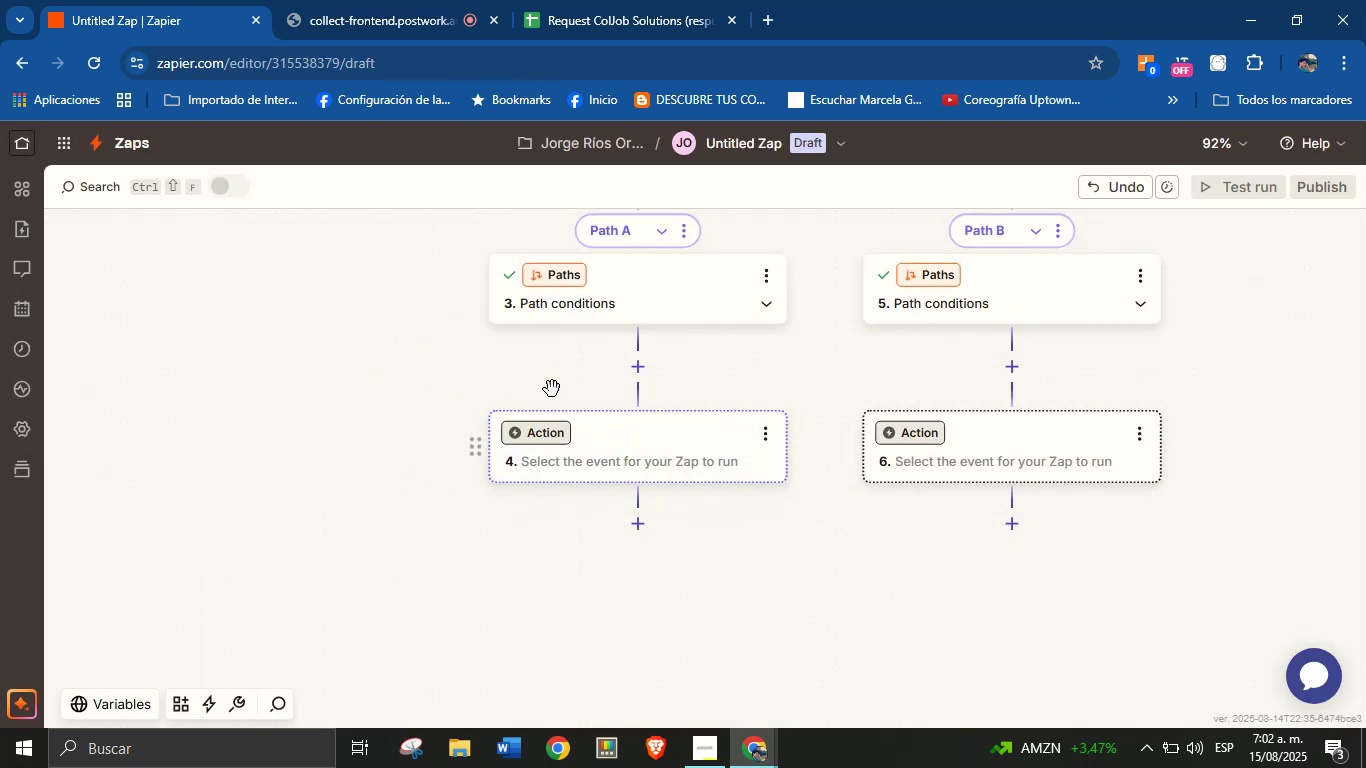 
left_click([532, 433])
 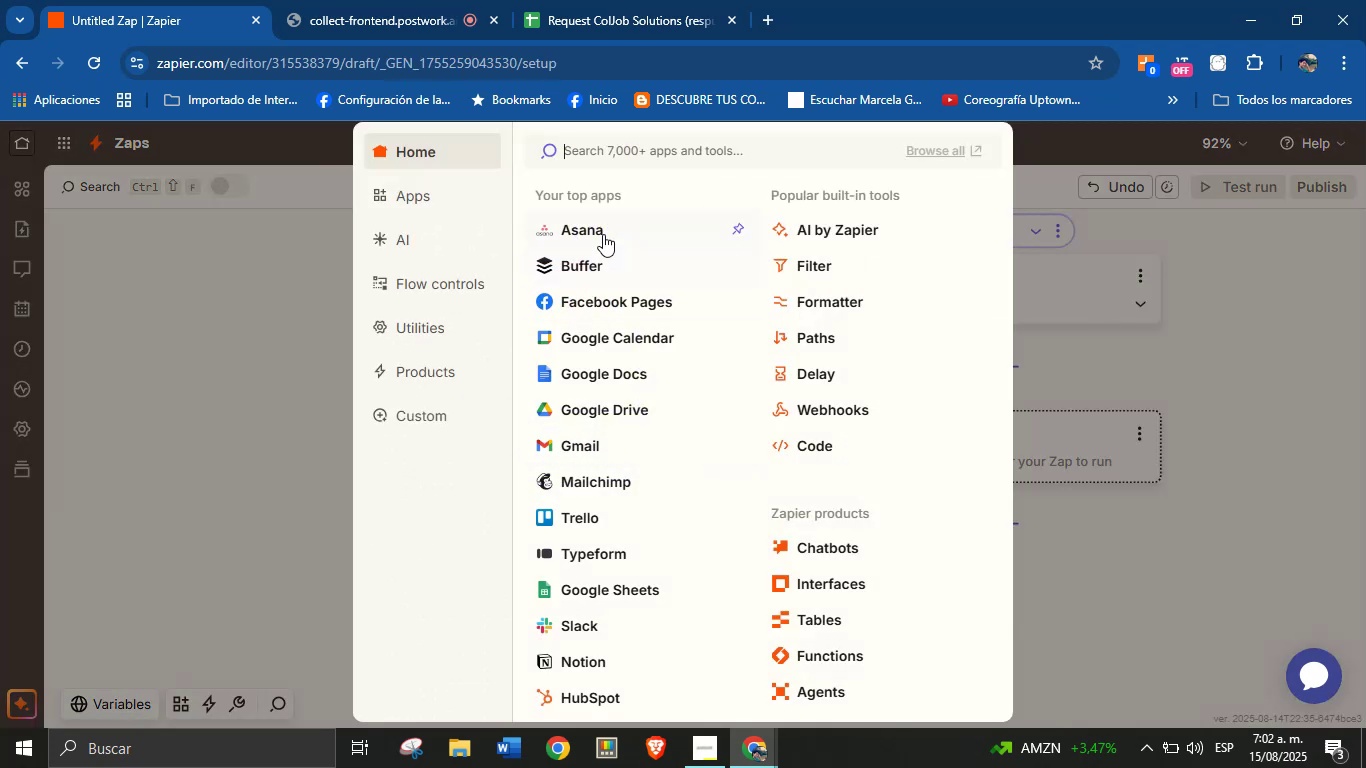 
left_click([603, 232])
 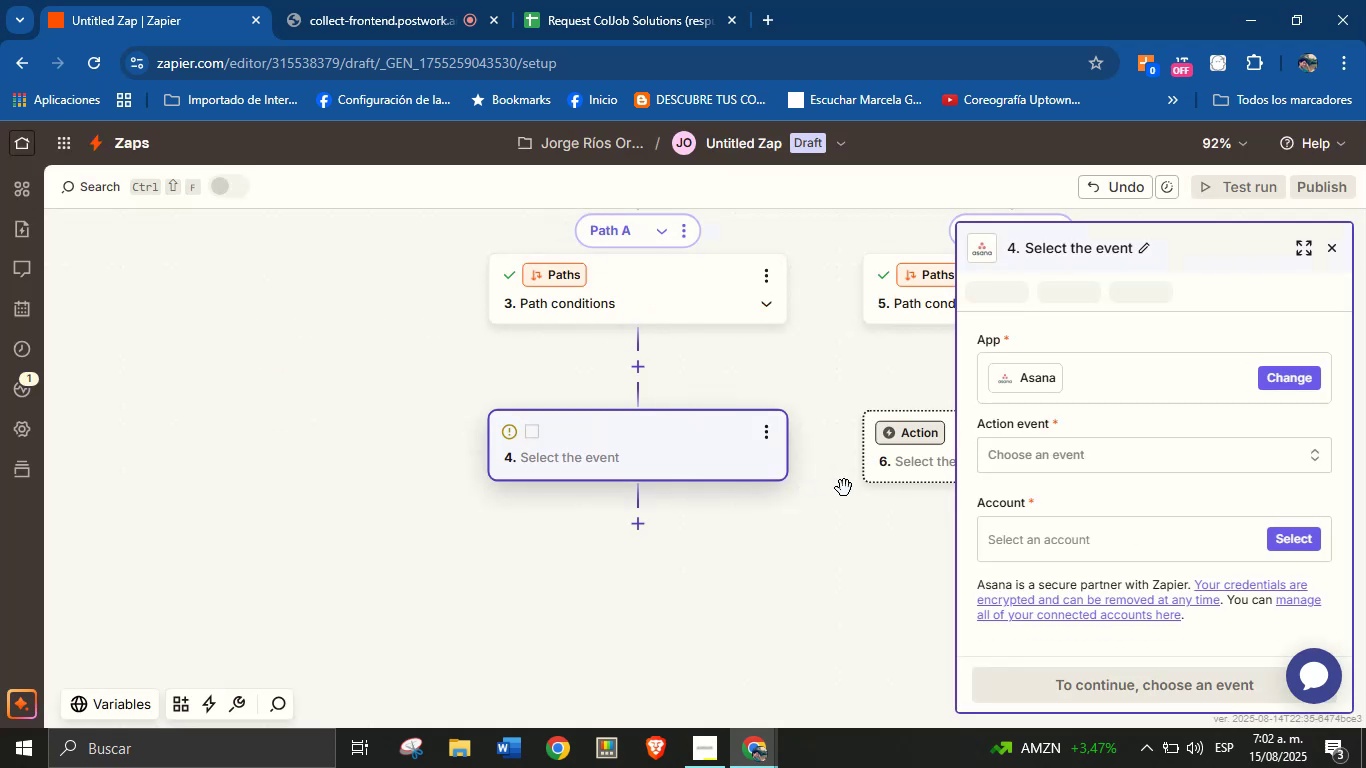 
left_click([1007, 459])
 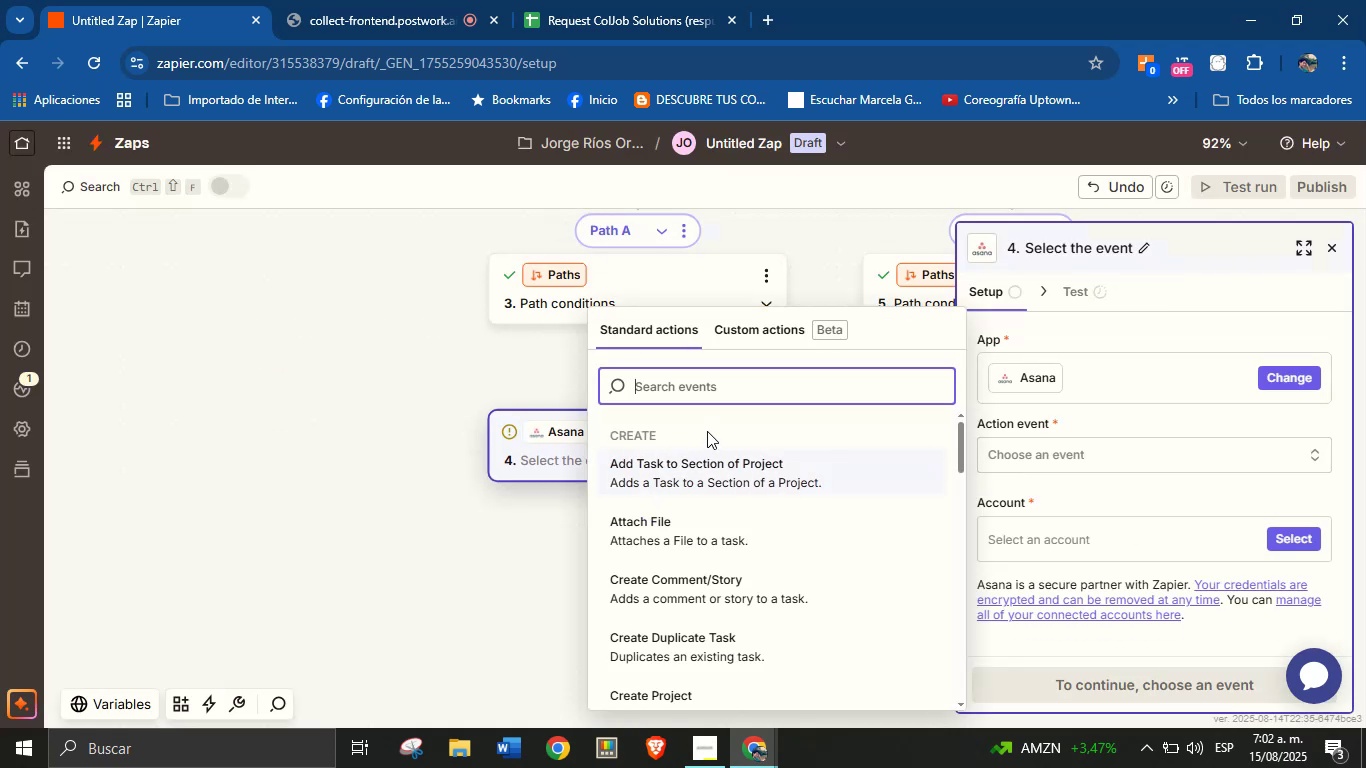 
scroll: coordinate [699, 557], scroll_direction: none, amount: 0.0
 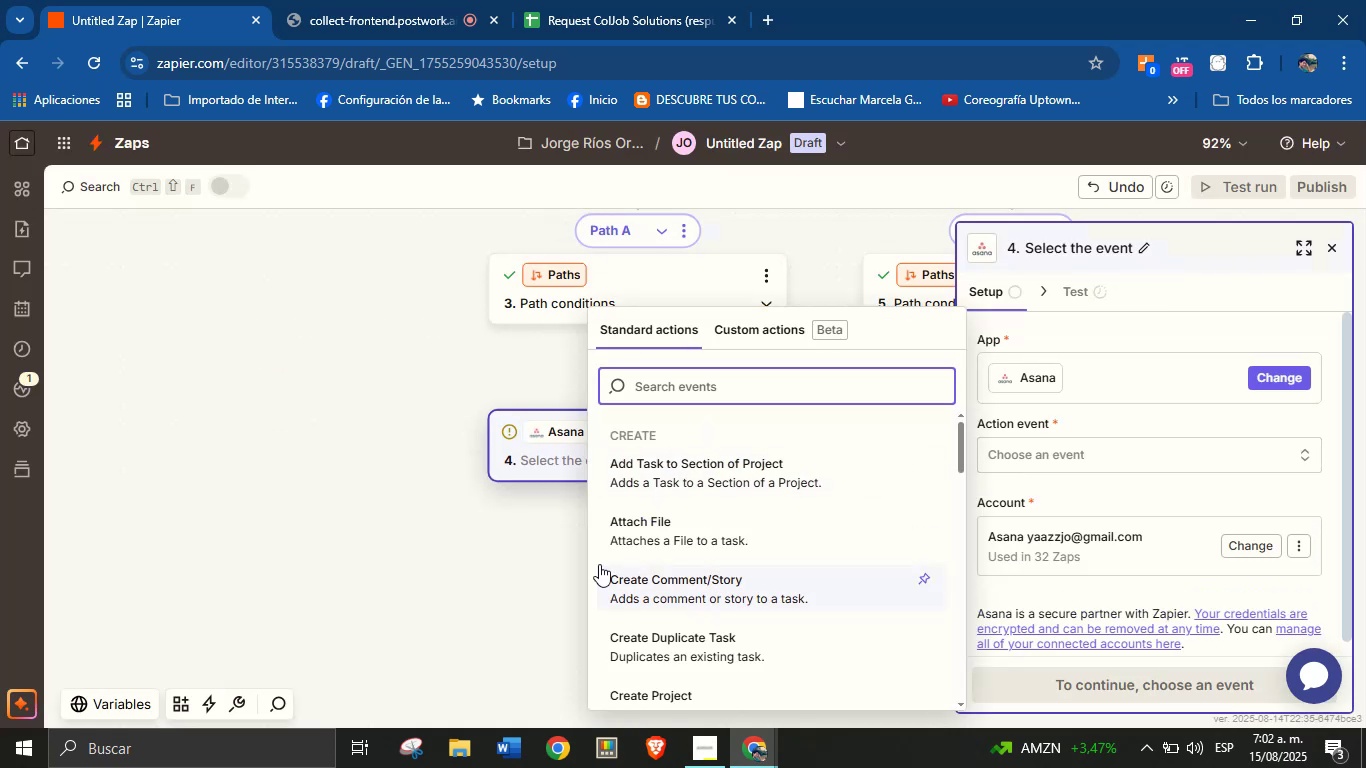 
left_click([534, 580])
 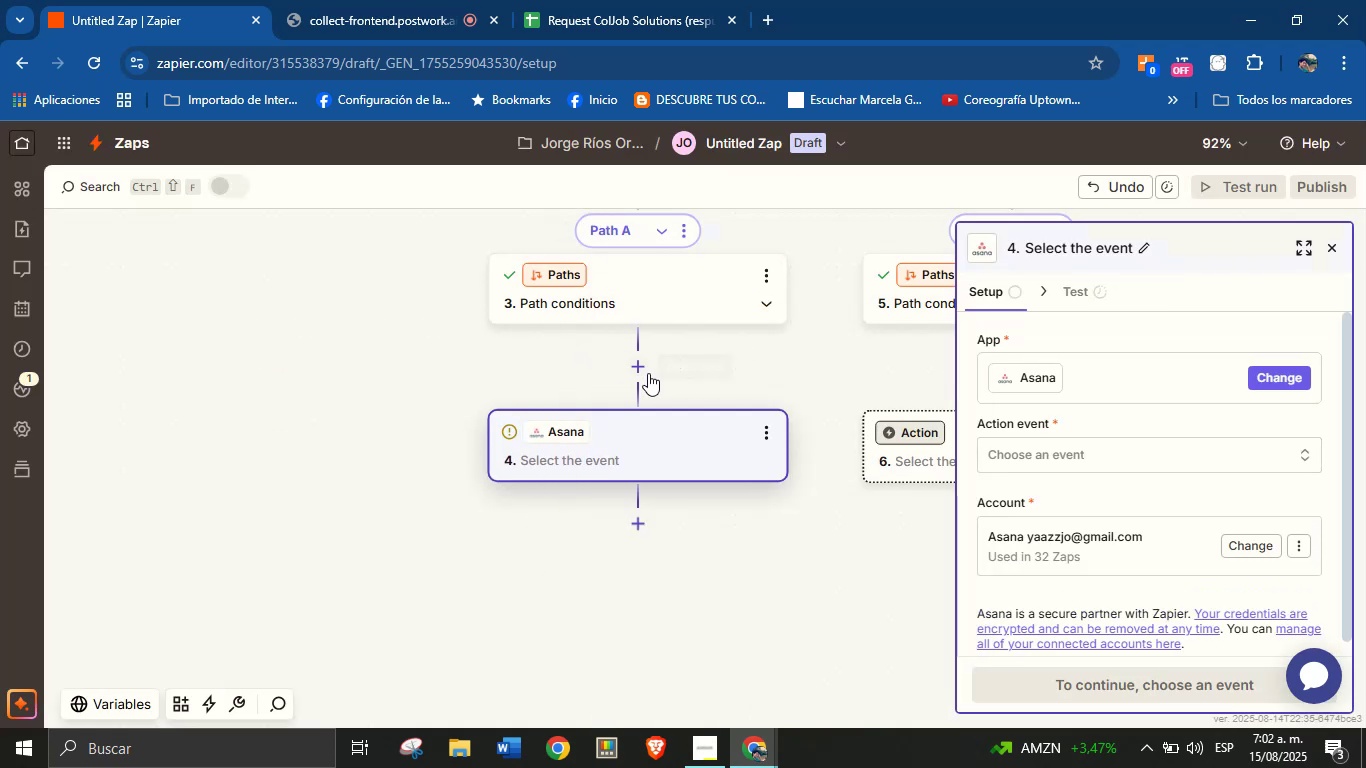 
left_click([628, 360])
 